 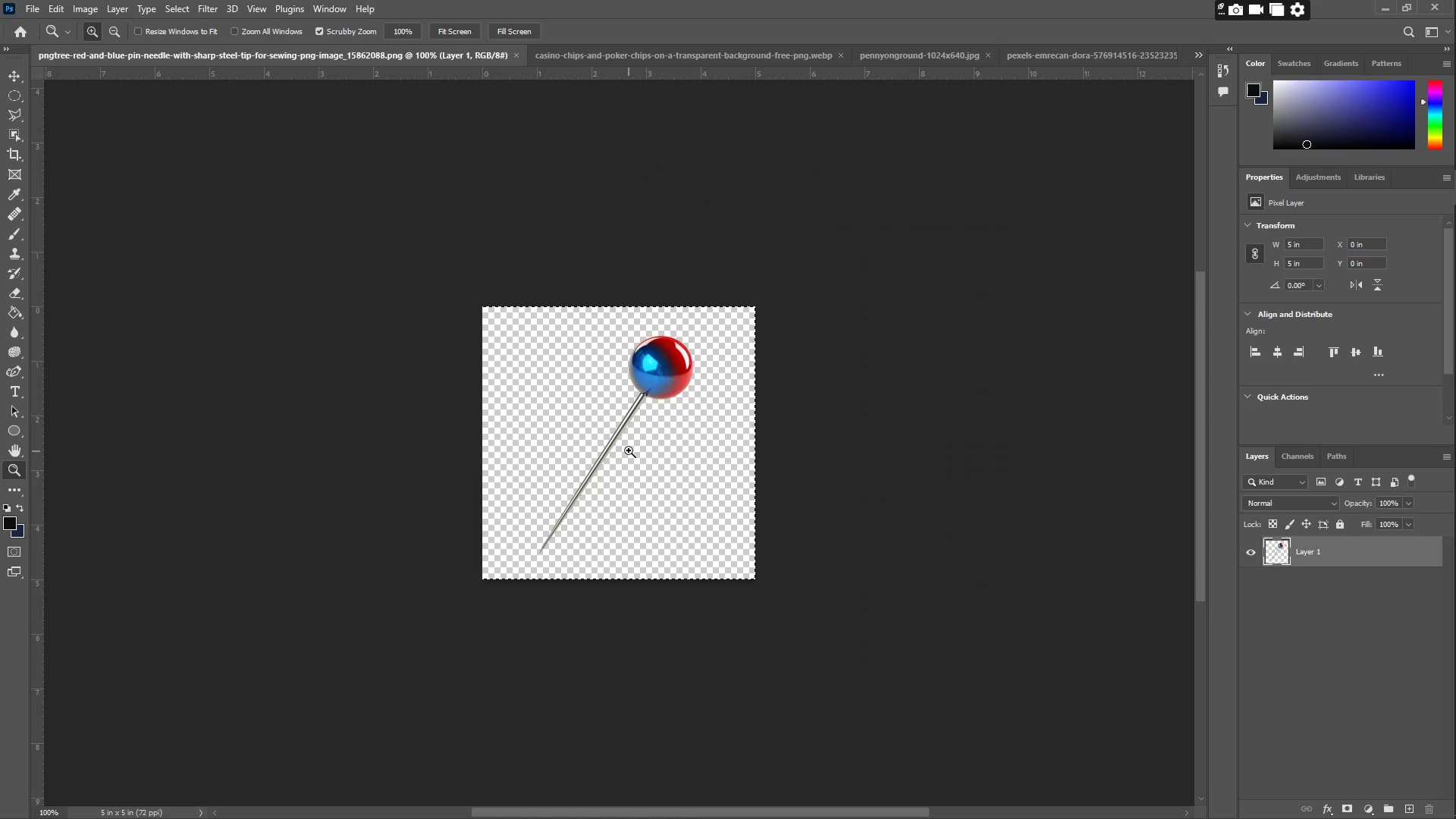 
double_click([515, 58])
 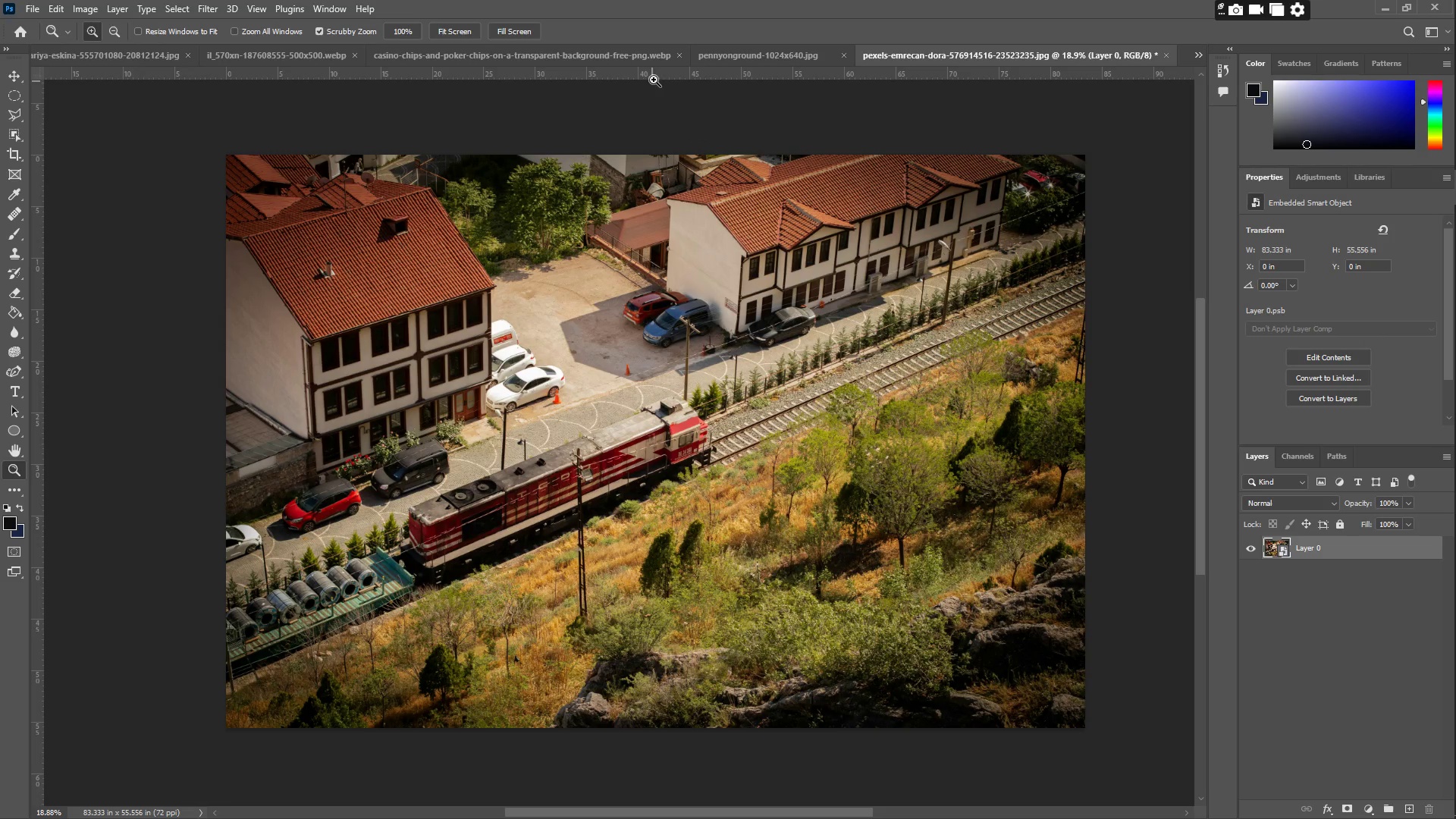 
left_click([732, 58])
 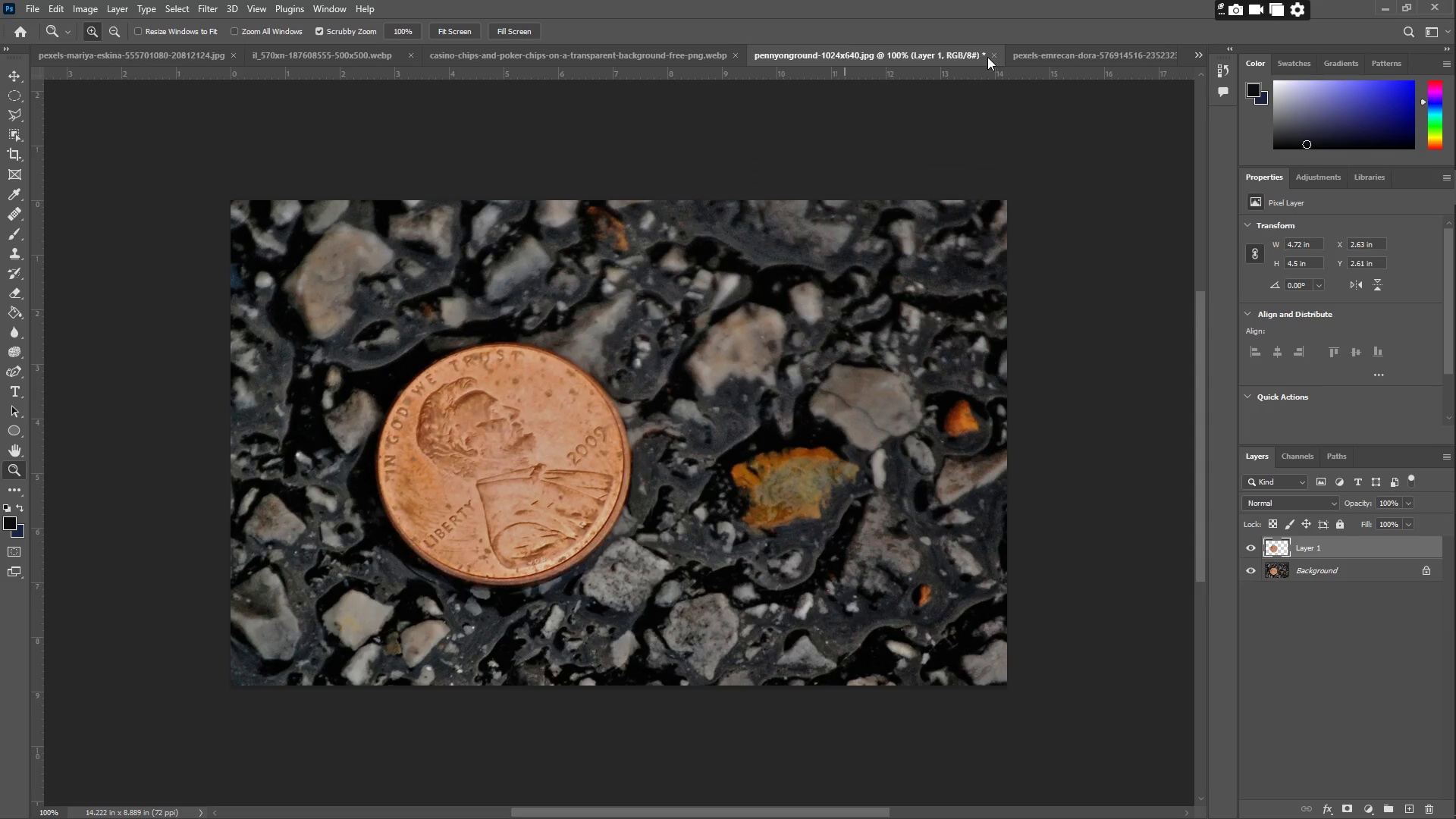 
left_click([996, 57])
 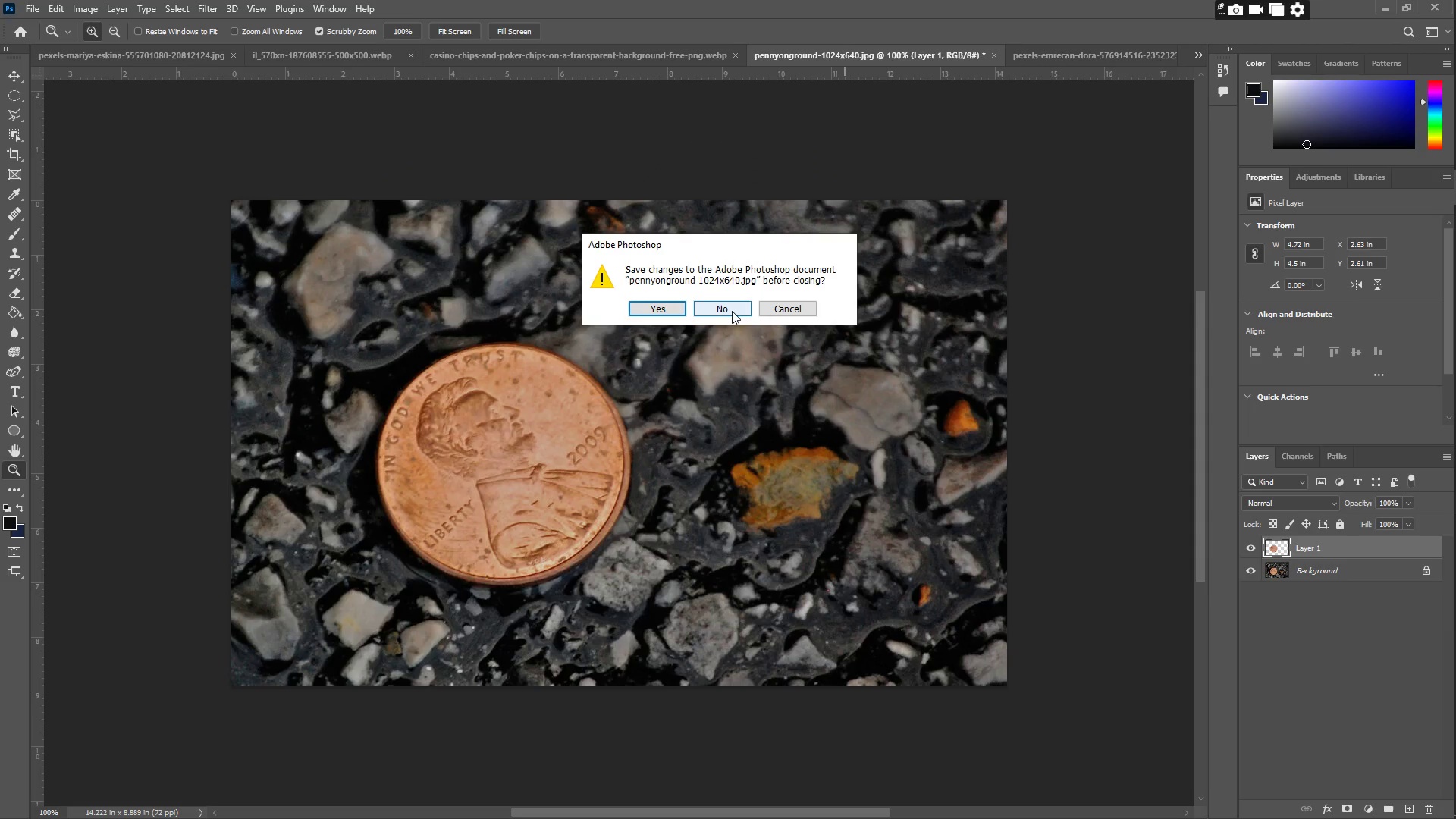 
left_click([1058, 51])
 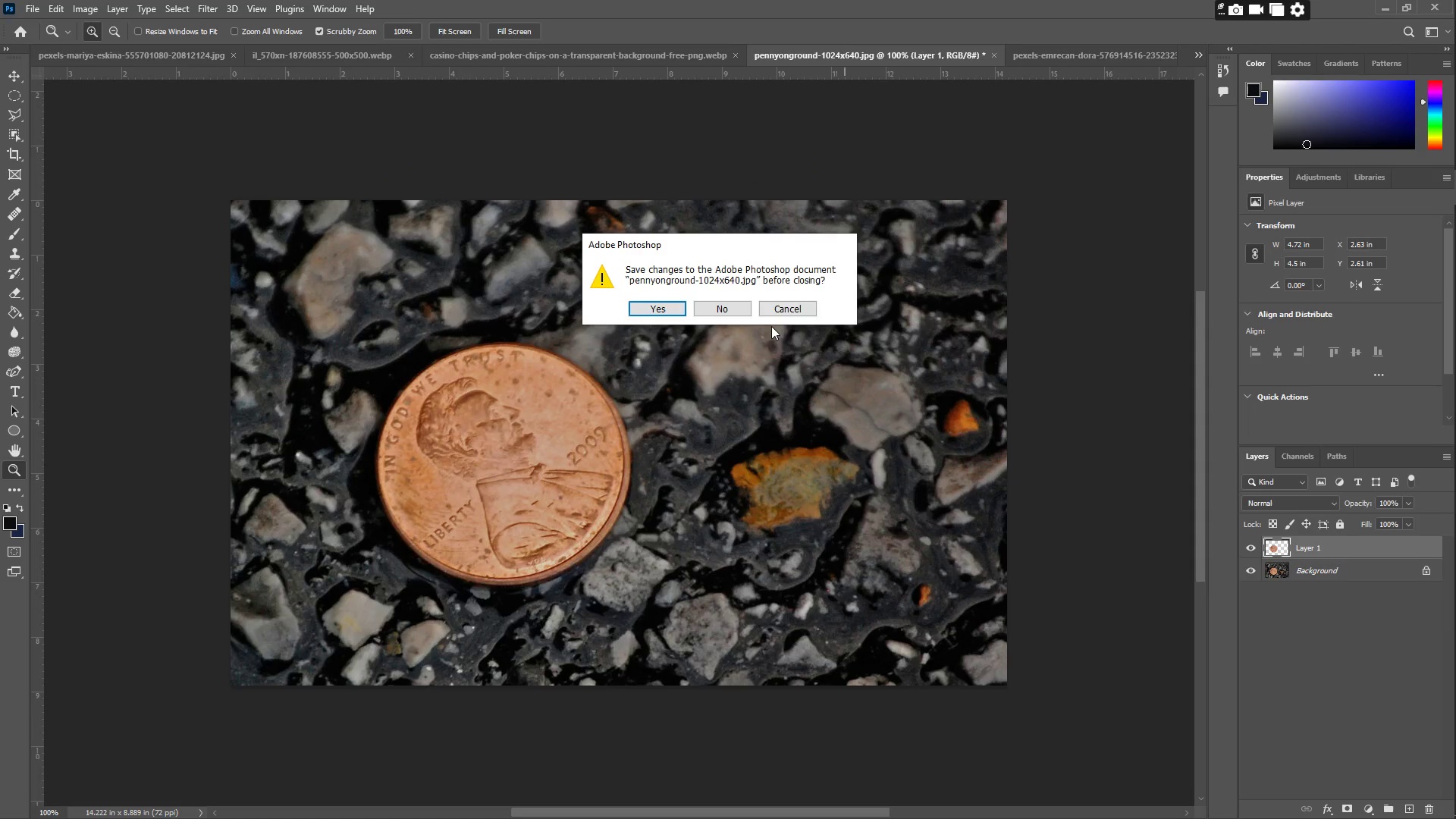 
left_click([786, 312])
 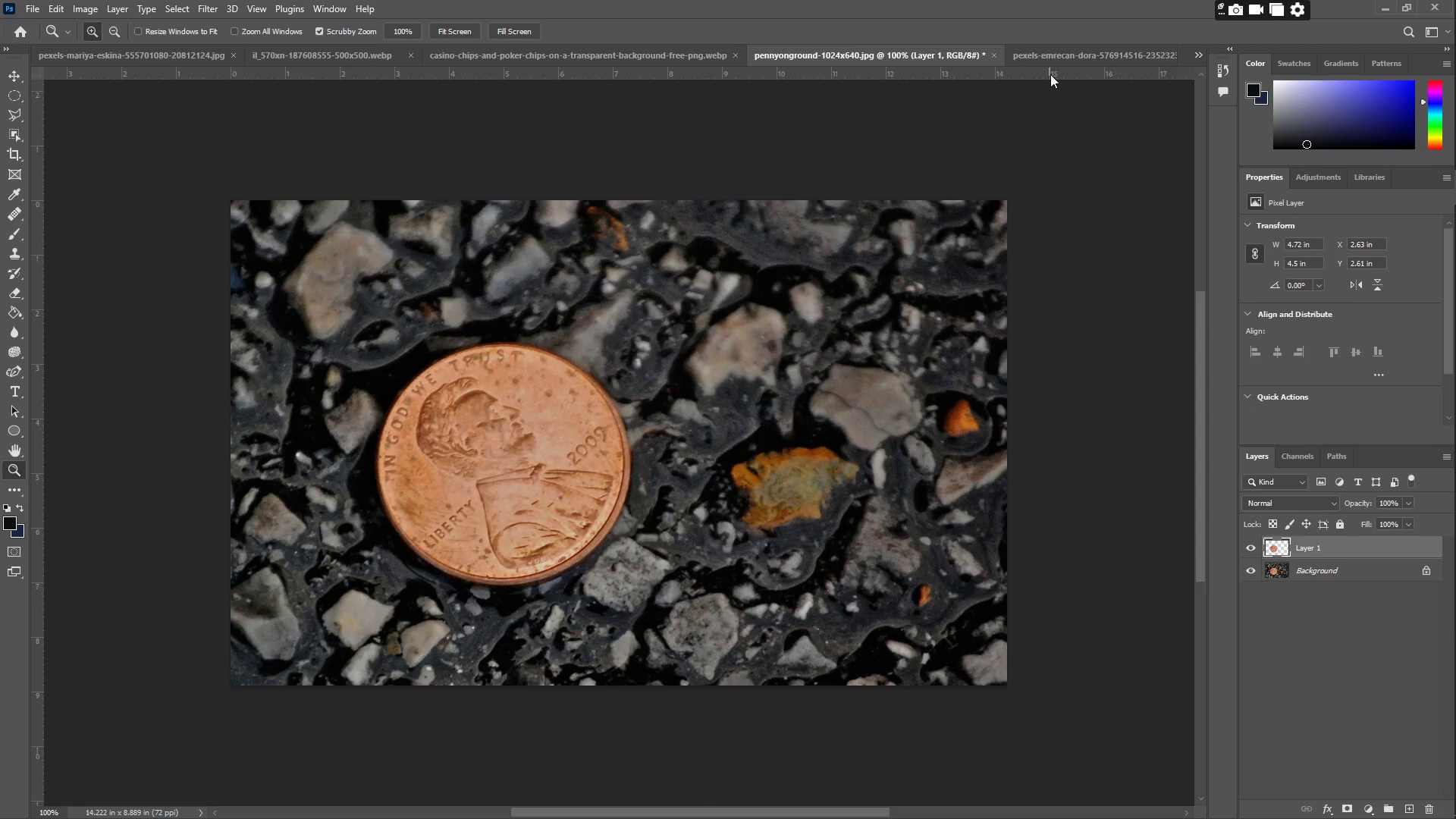 
left_click([1046, 46])
 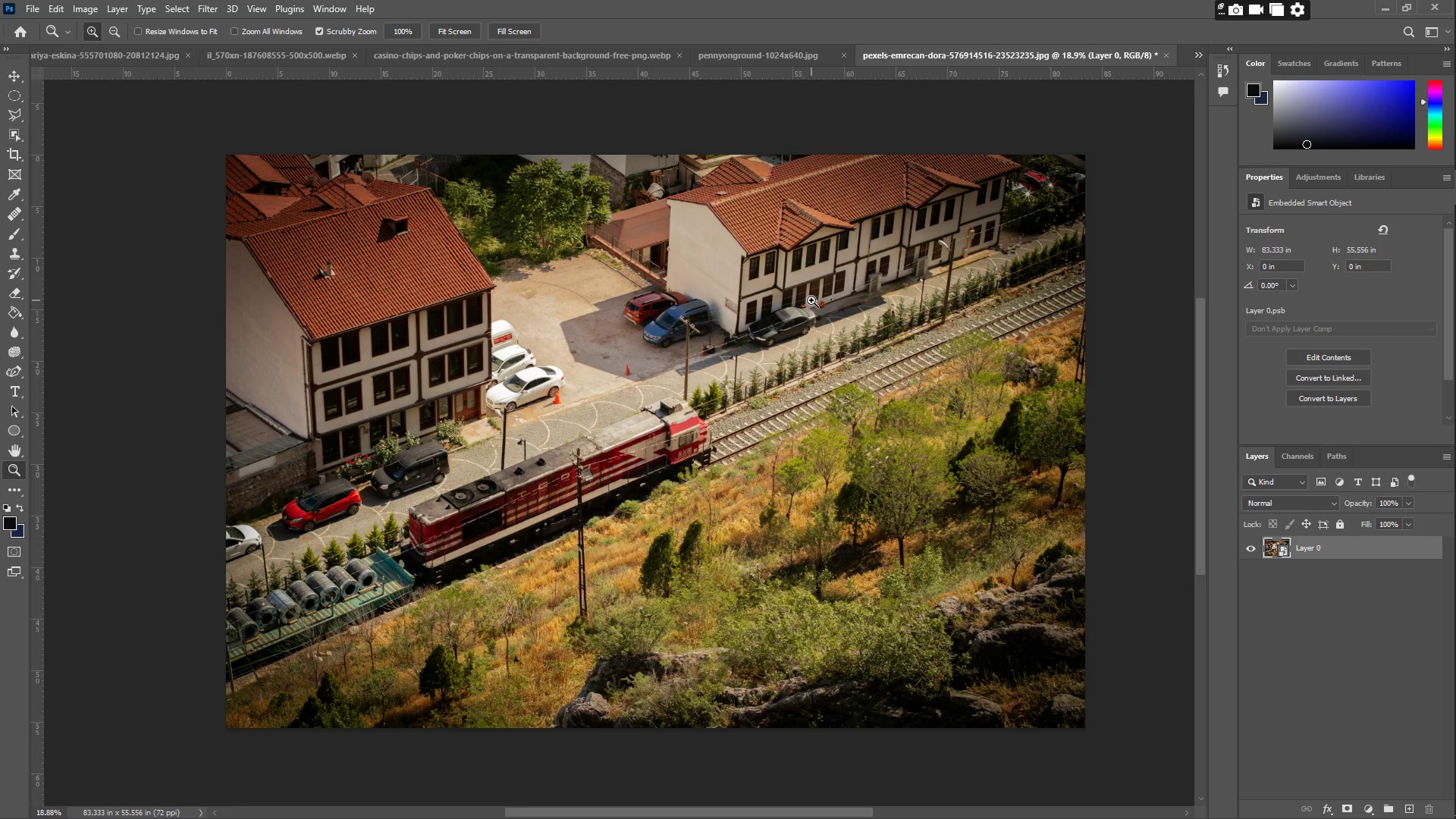 
wait(15.95)
 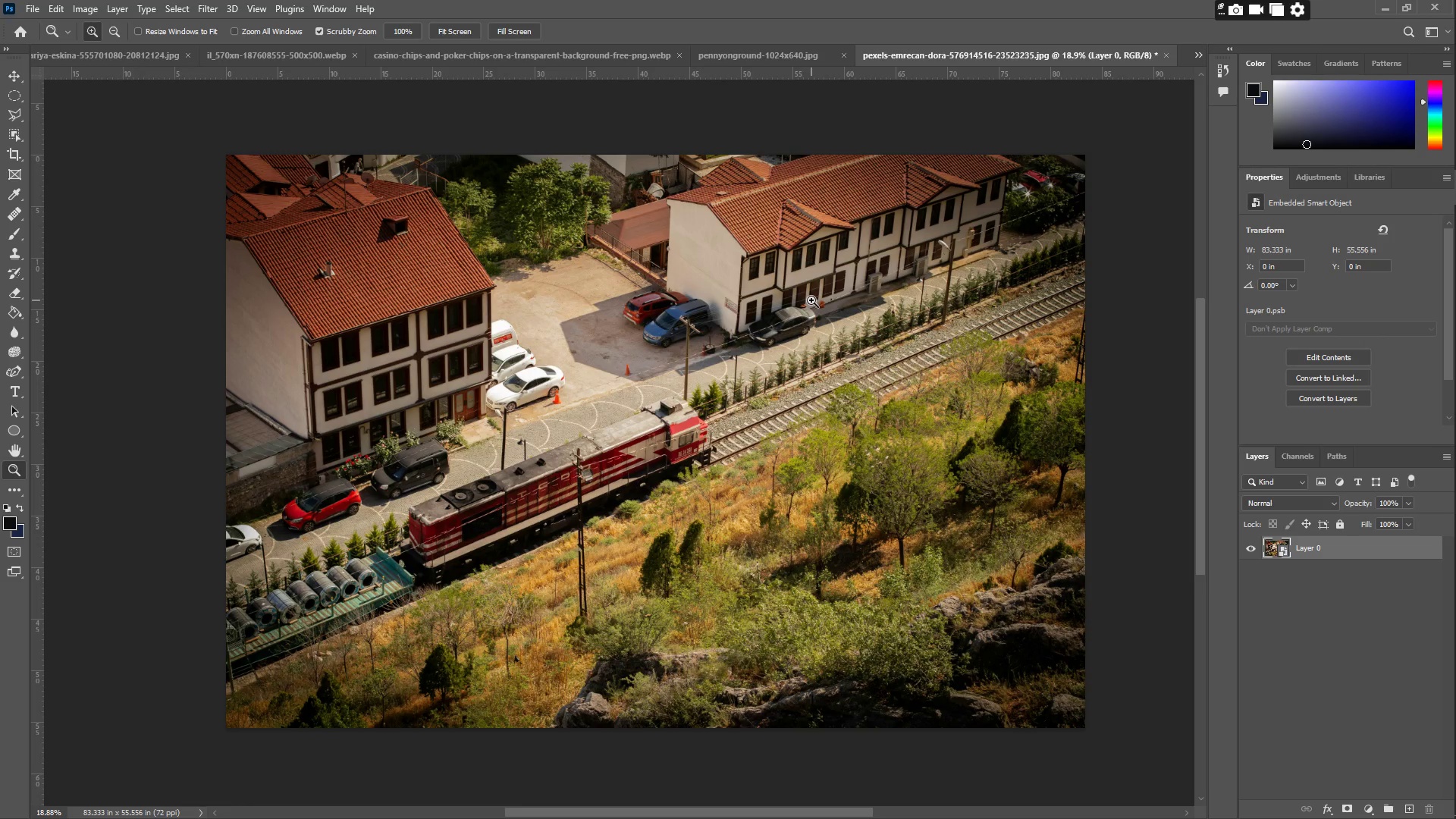 
double_click([286, 58])
 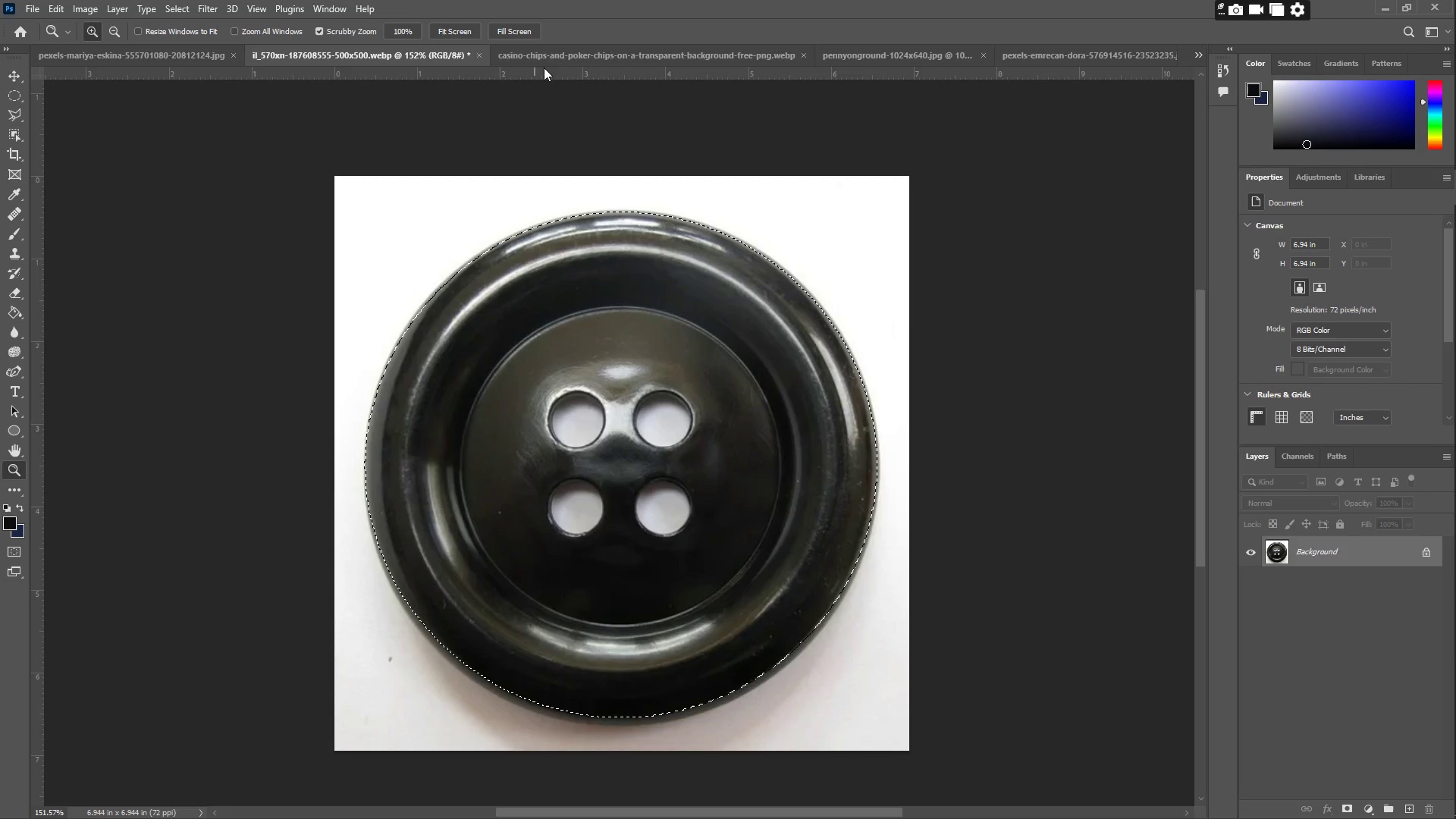 
left_click([552, 64])
 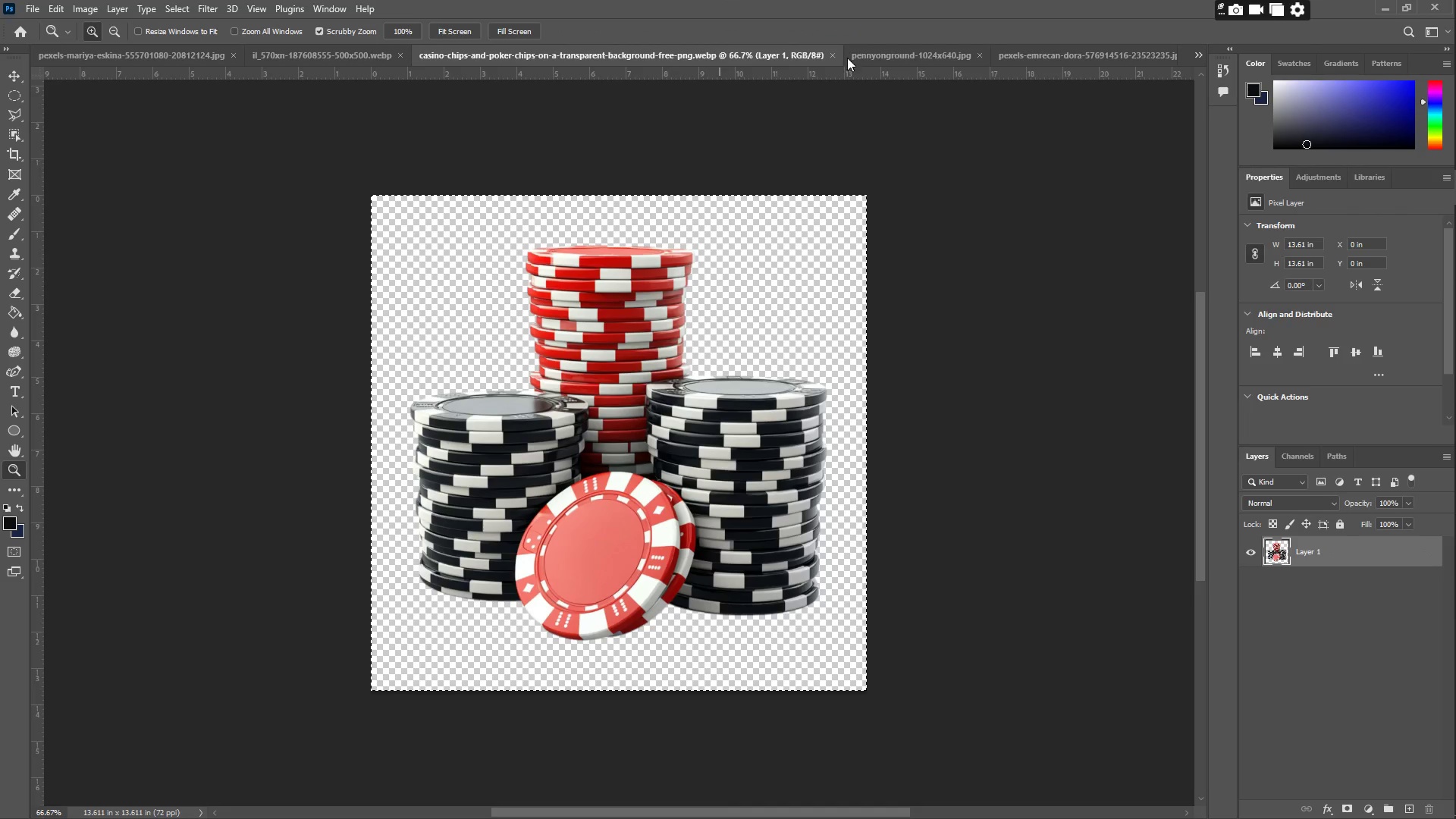 
left_click([1023, 67])
 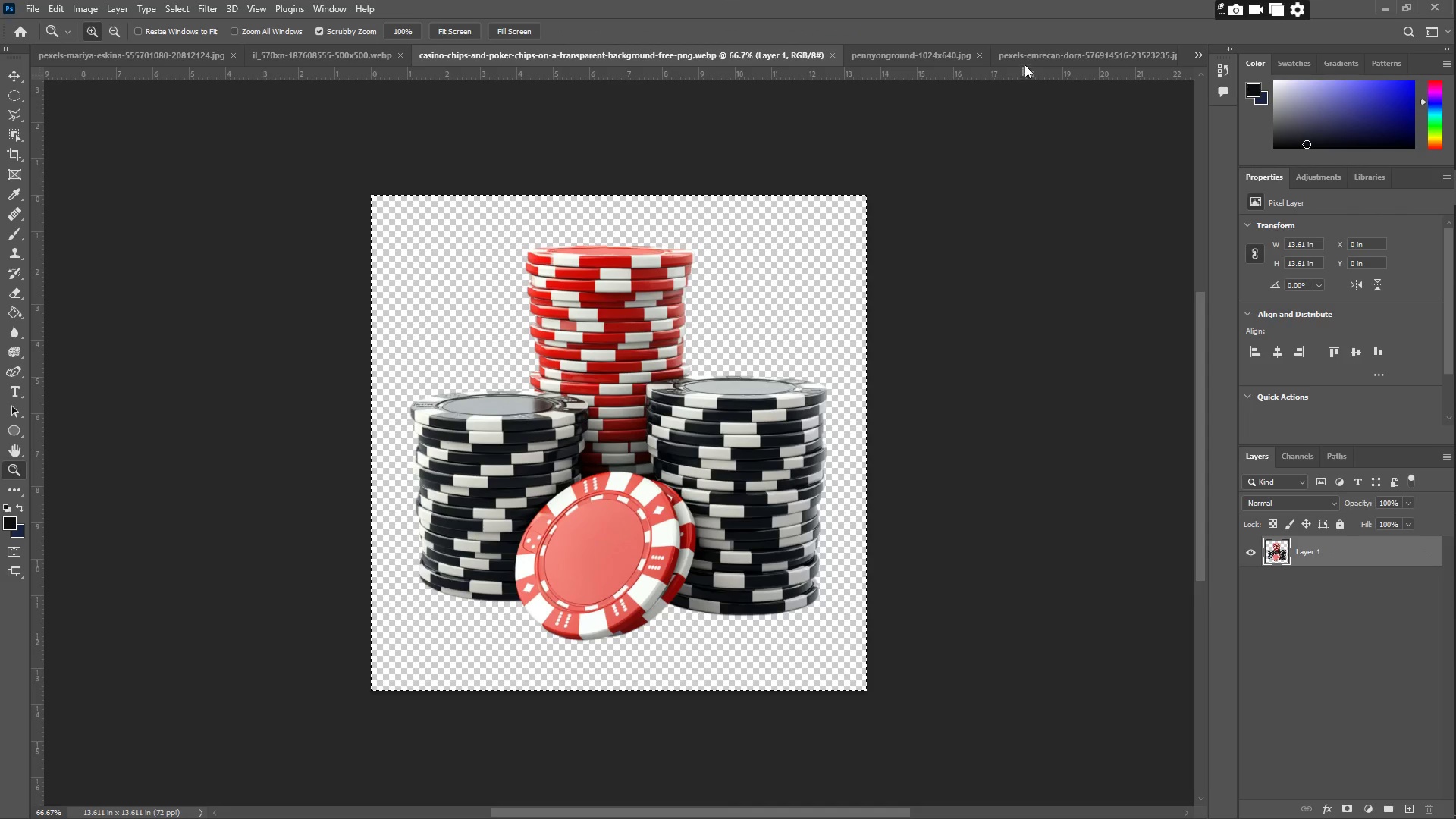 
left_click([1030, 61])
 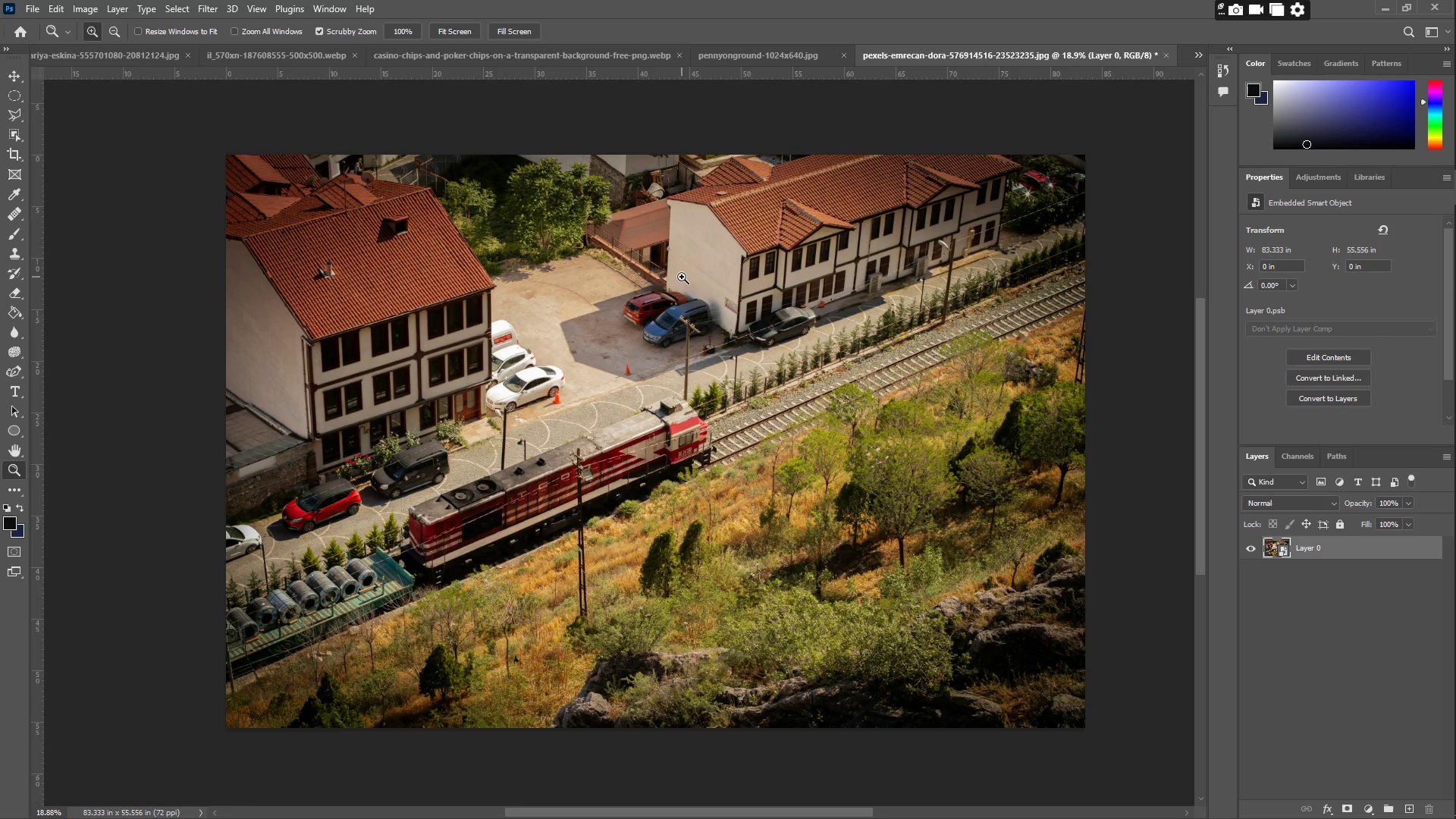 
wait(11.52)
 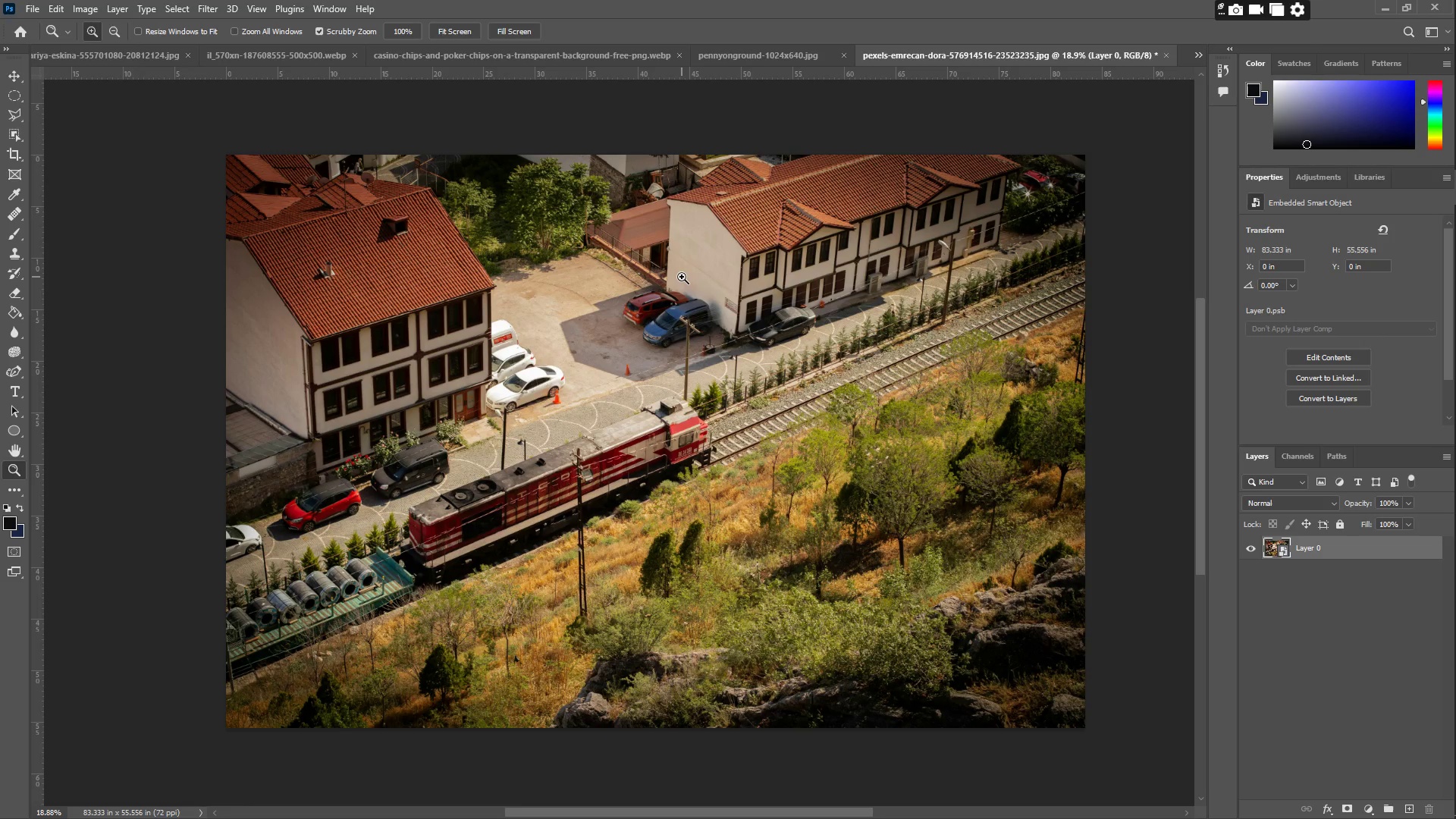 
left_click([764, 54])
 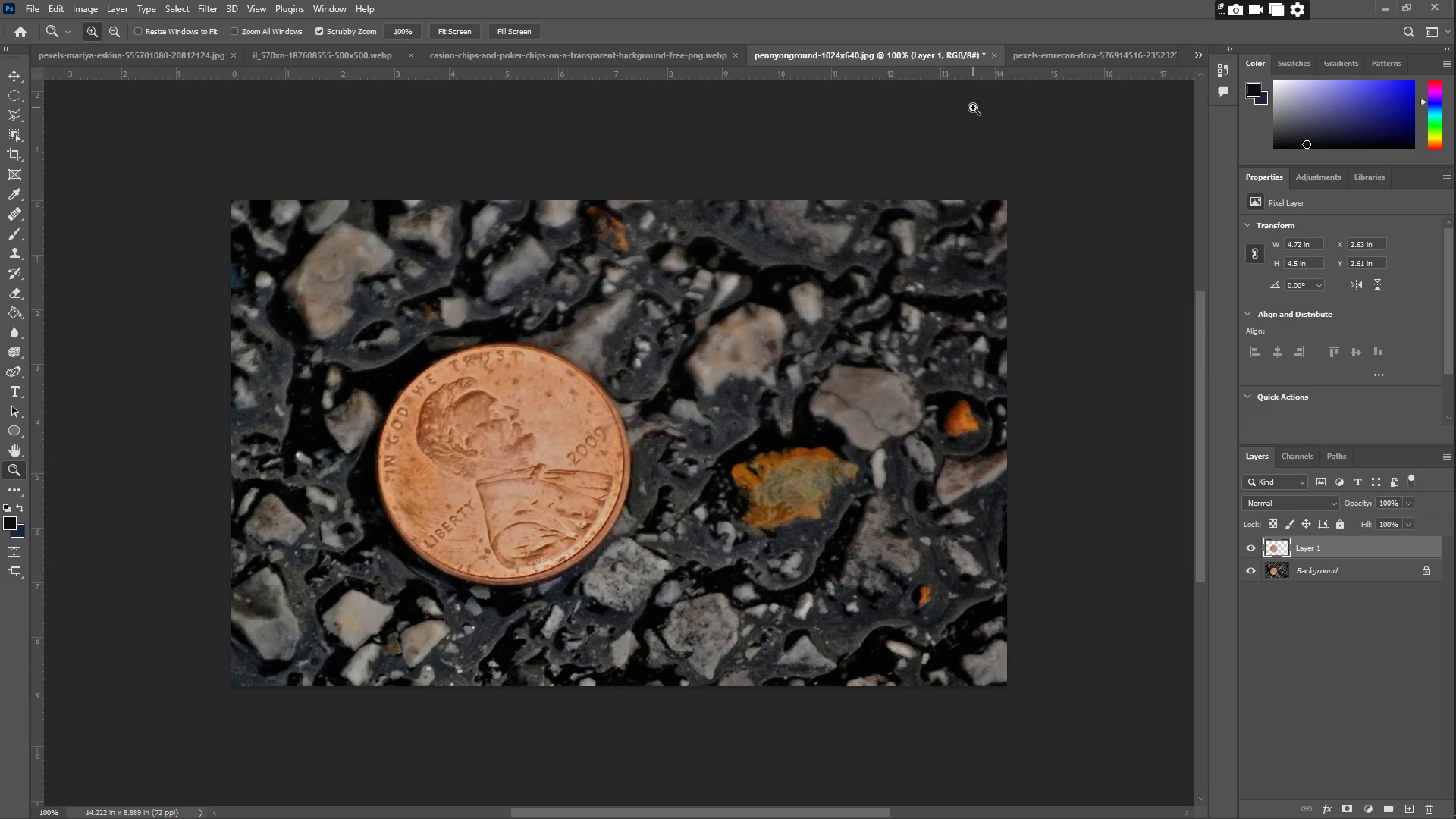 
left_click([1046, 62])
 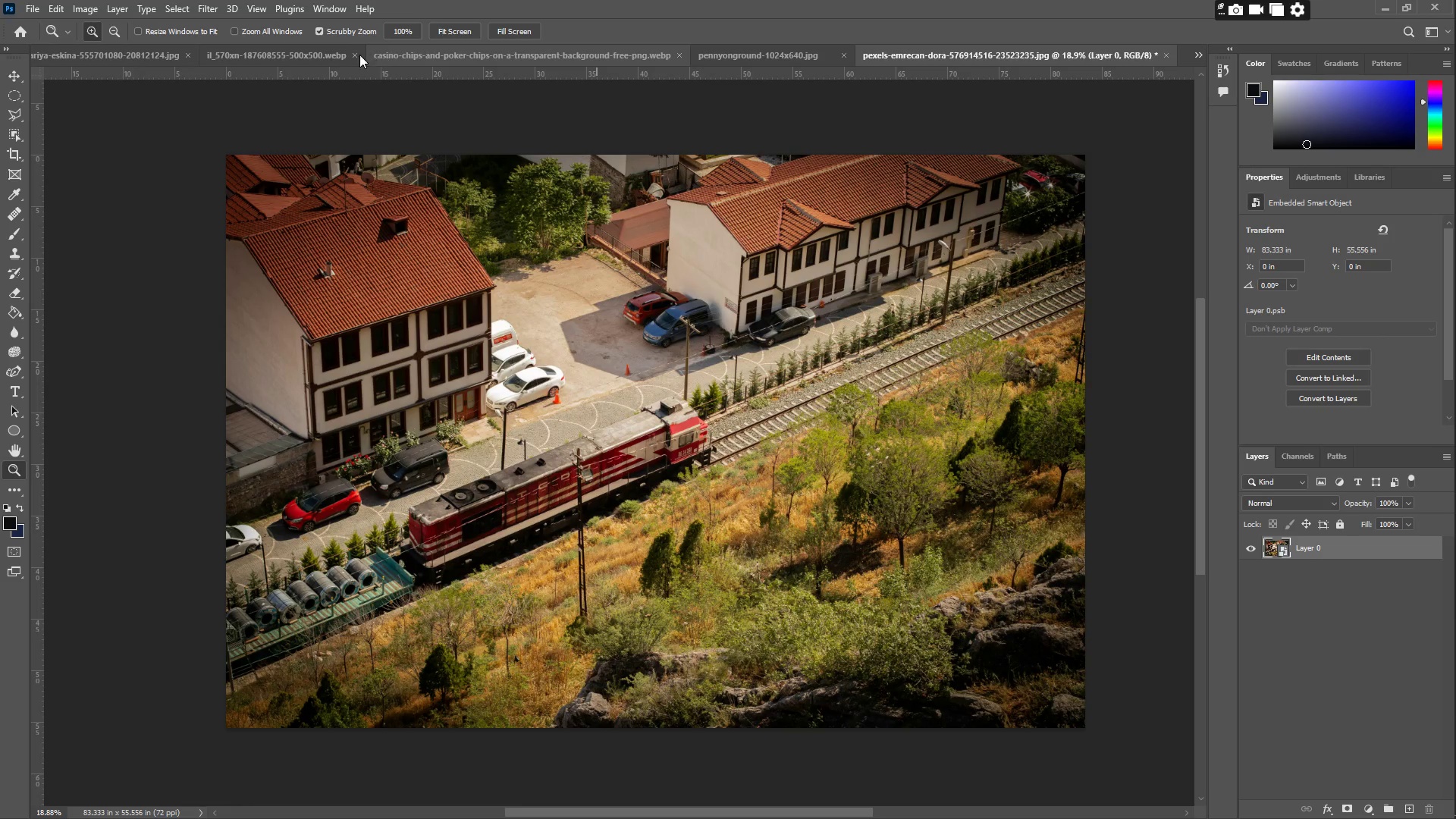 
left_click([273, 55])
 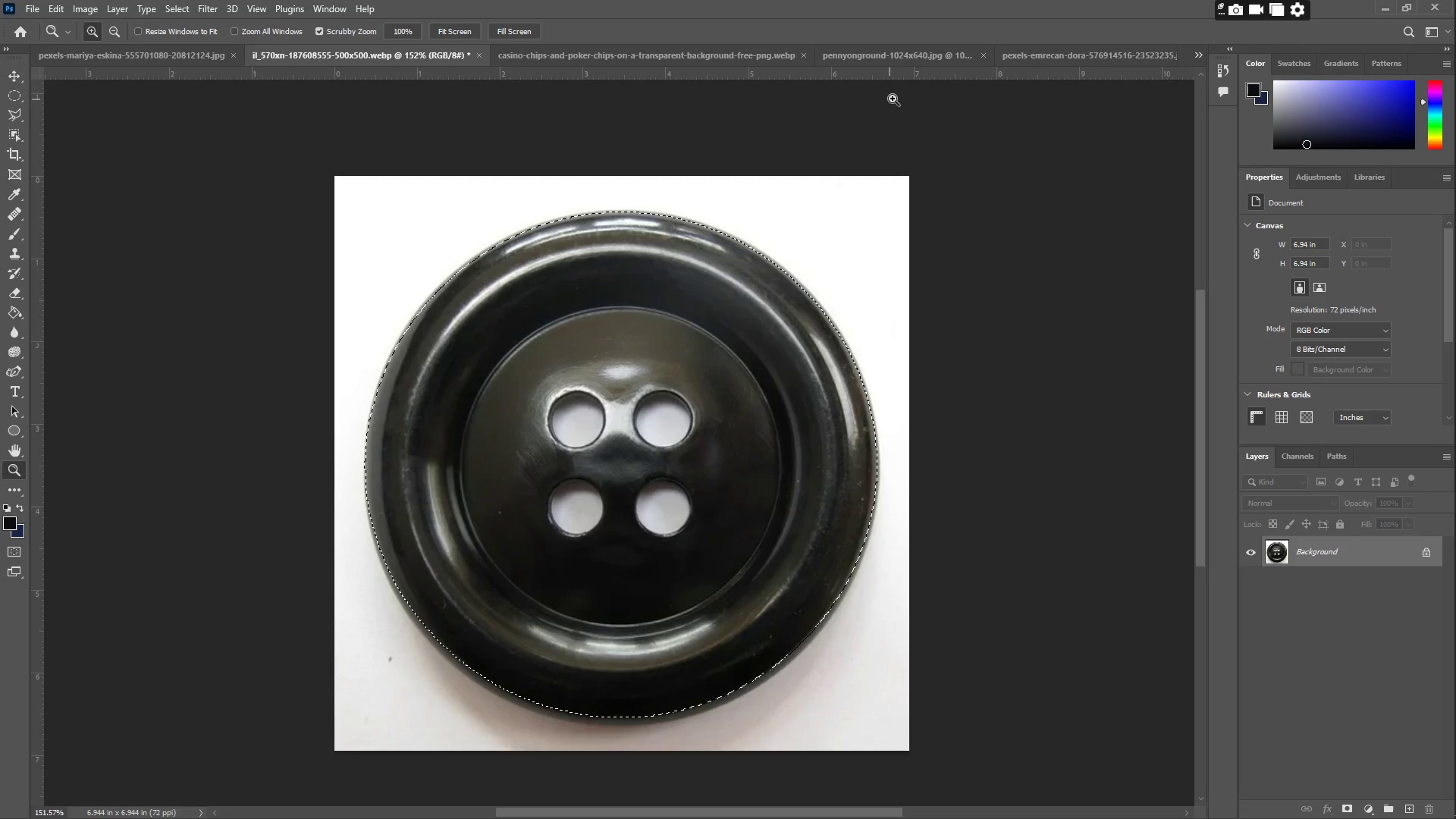 
left_click([1041, 55])
 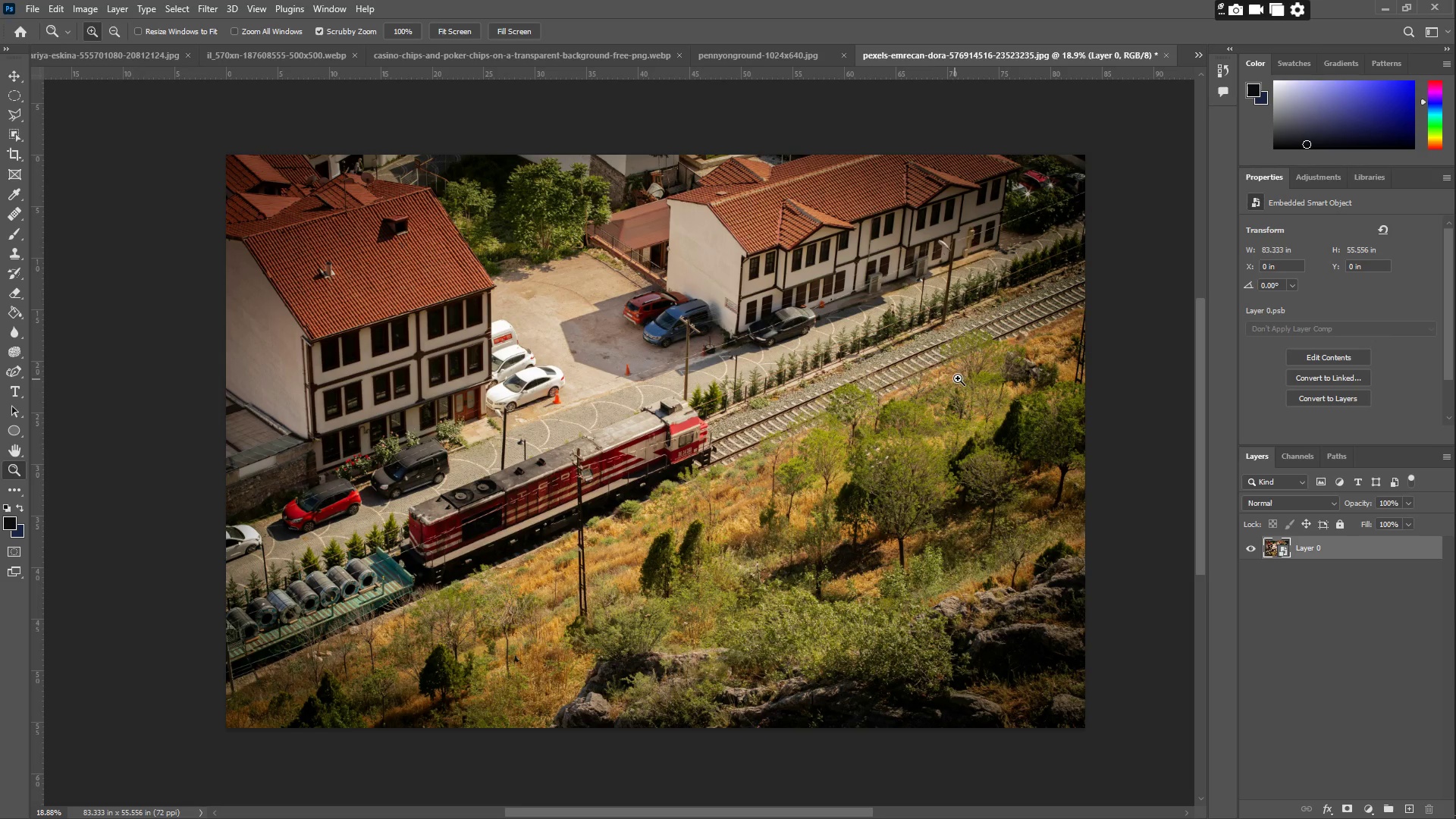 
wait(6.0)
 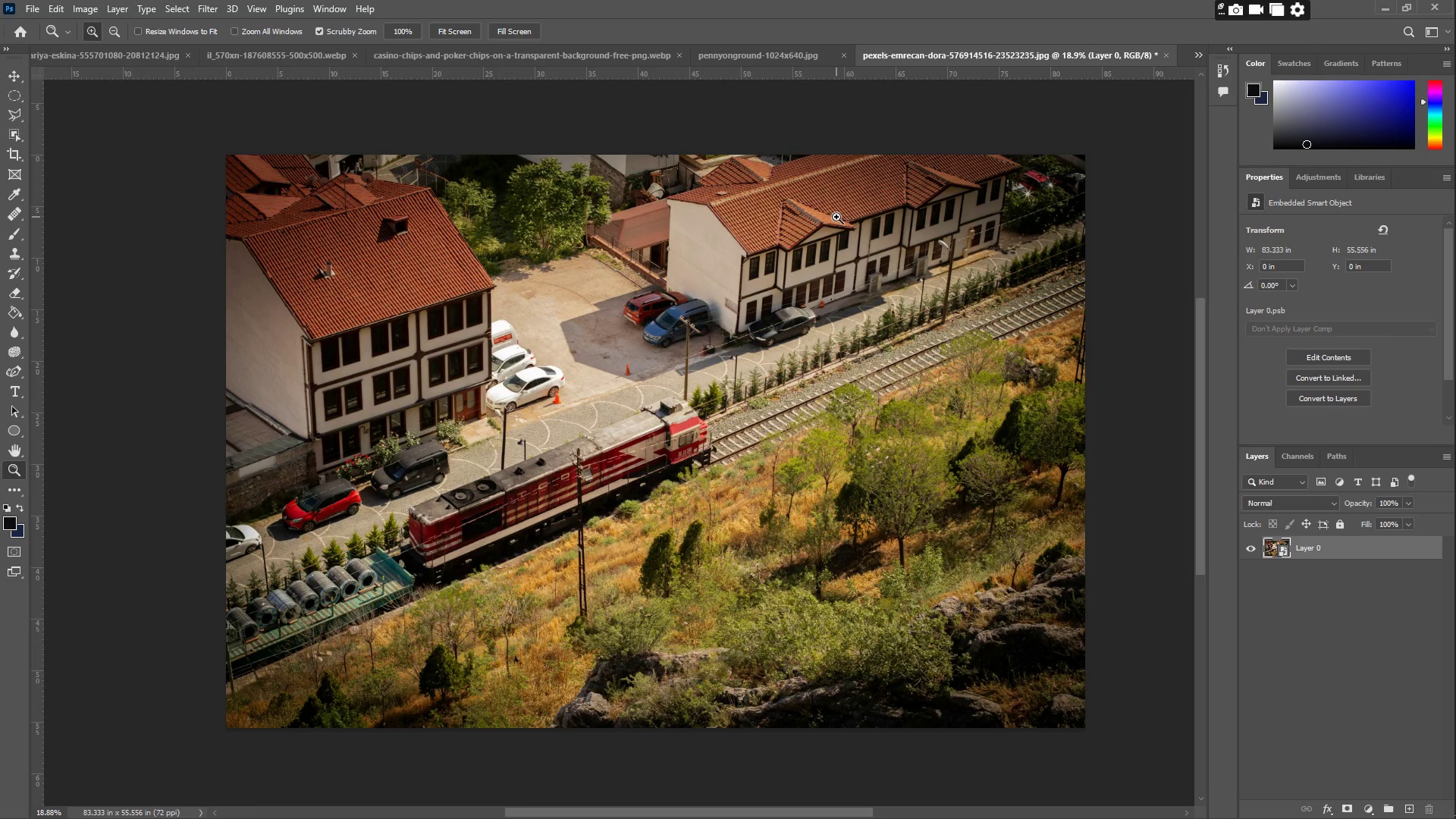 
double_click([919, 56])
 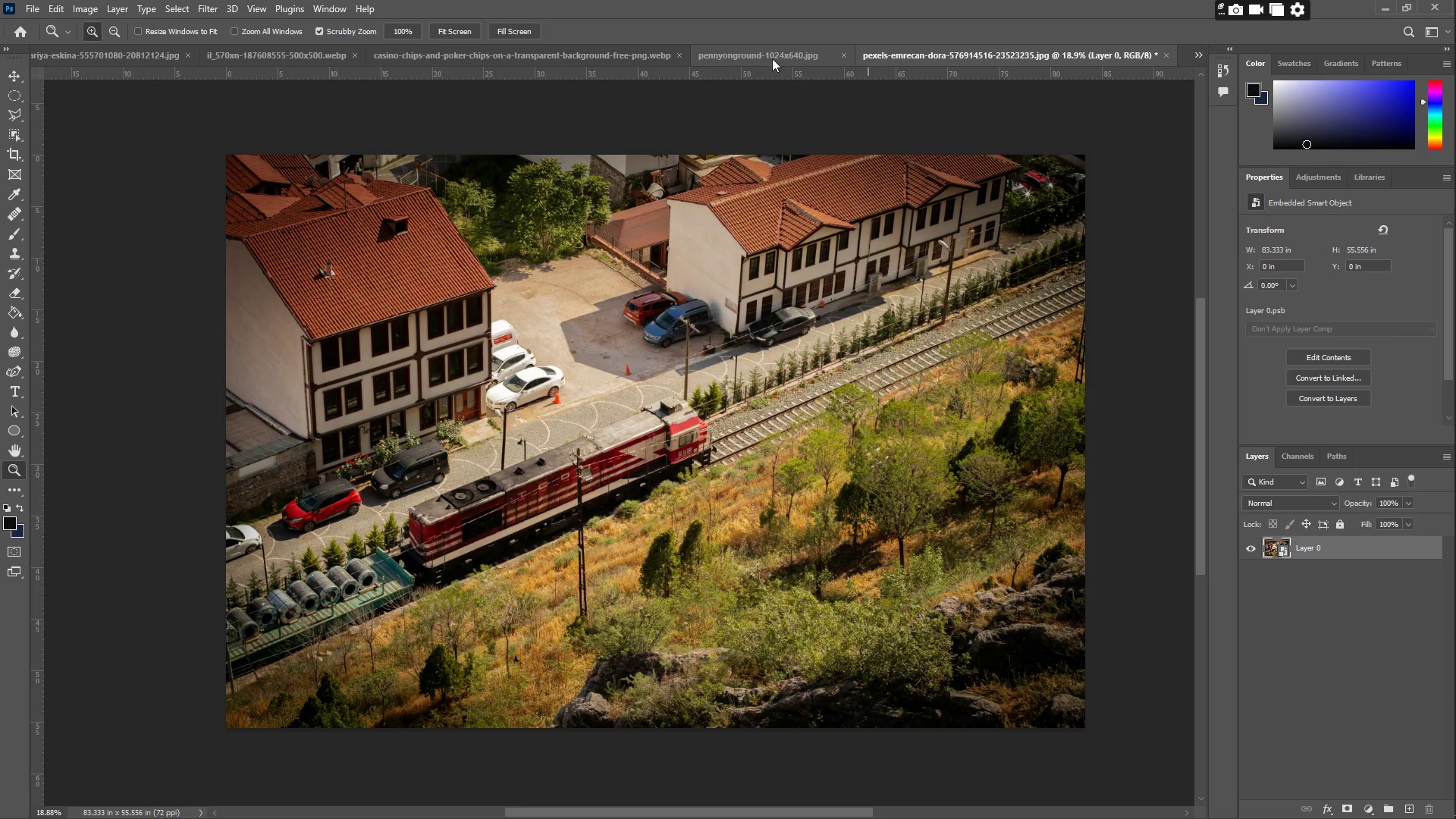 
left_click([760, 63])
 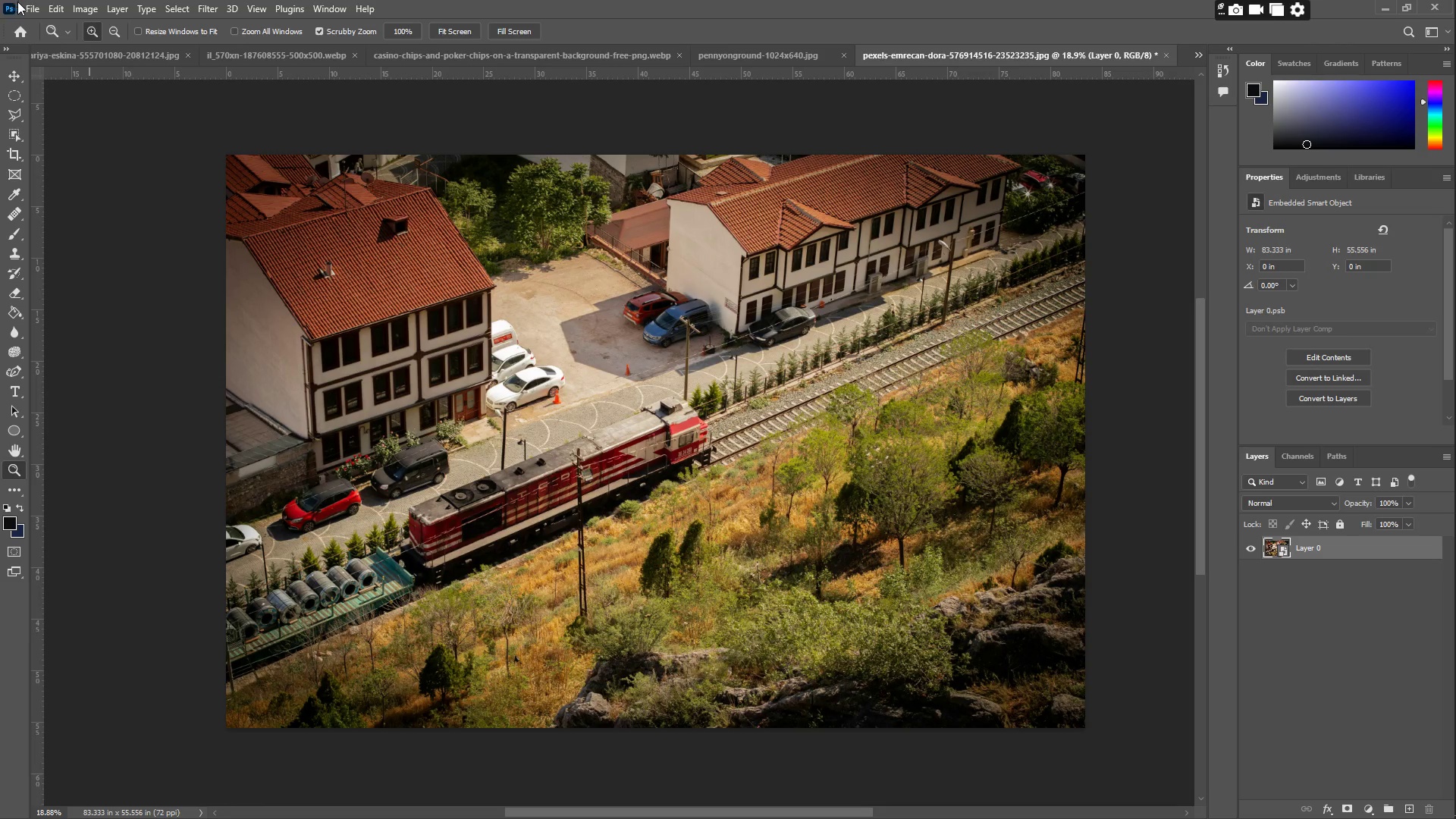 
double_click([49, 42])
 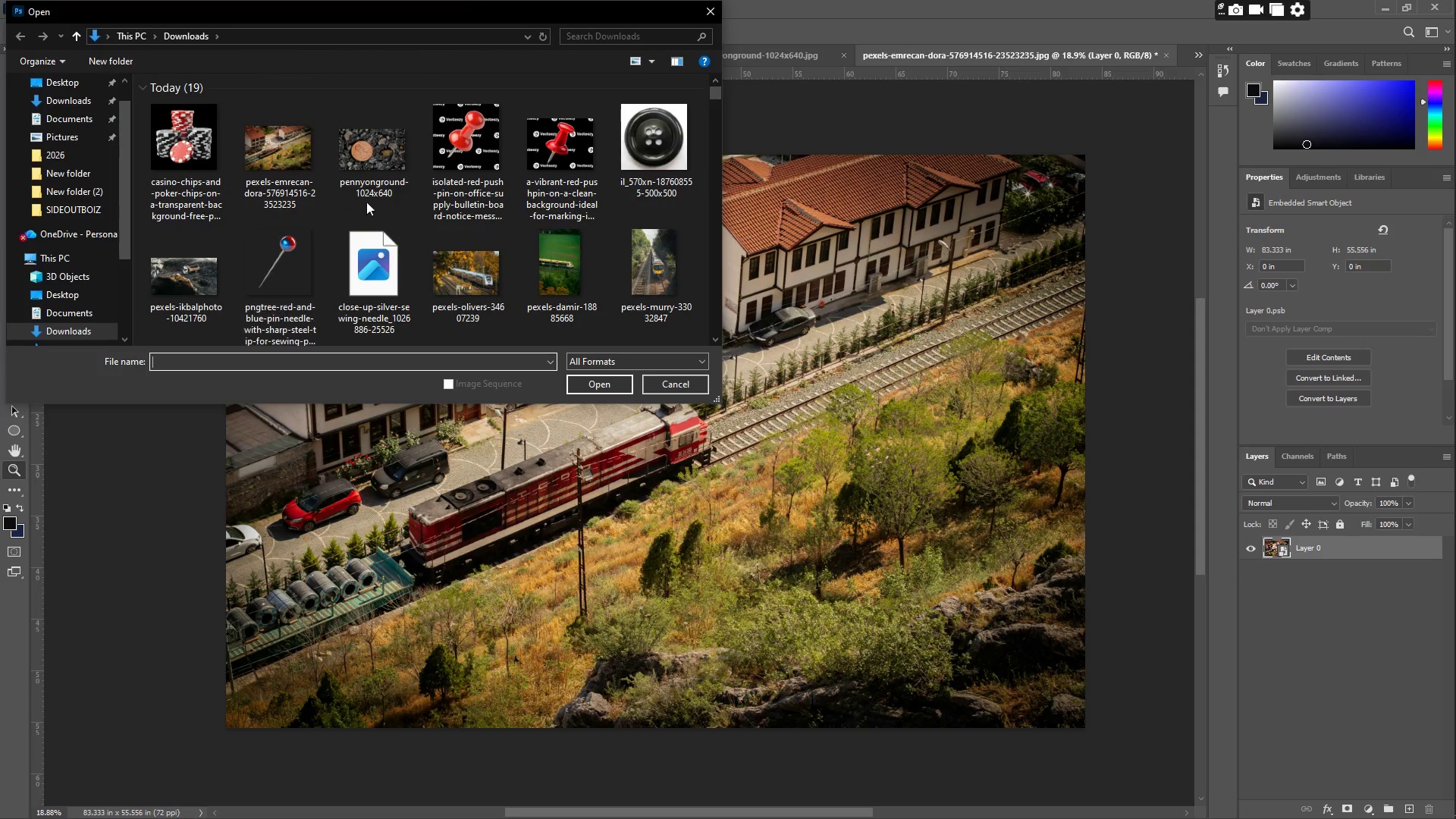 
left_click([359, 262])
 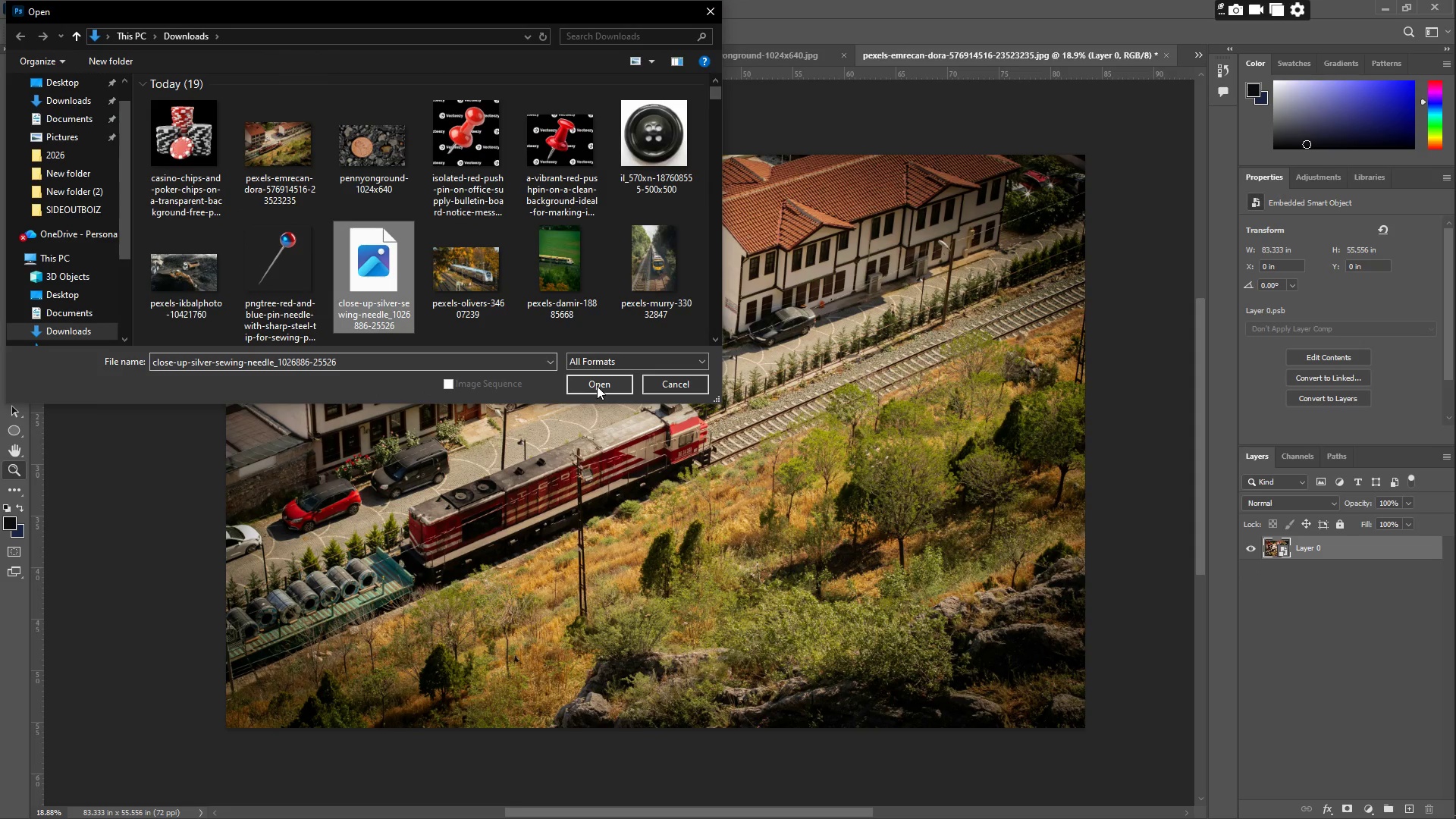 
left_click([598, 386])
 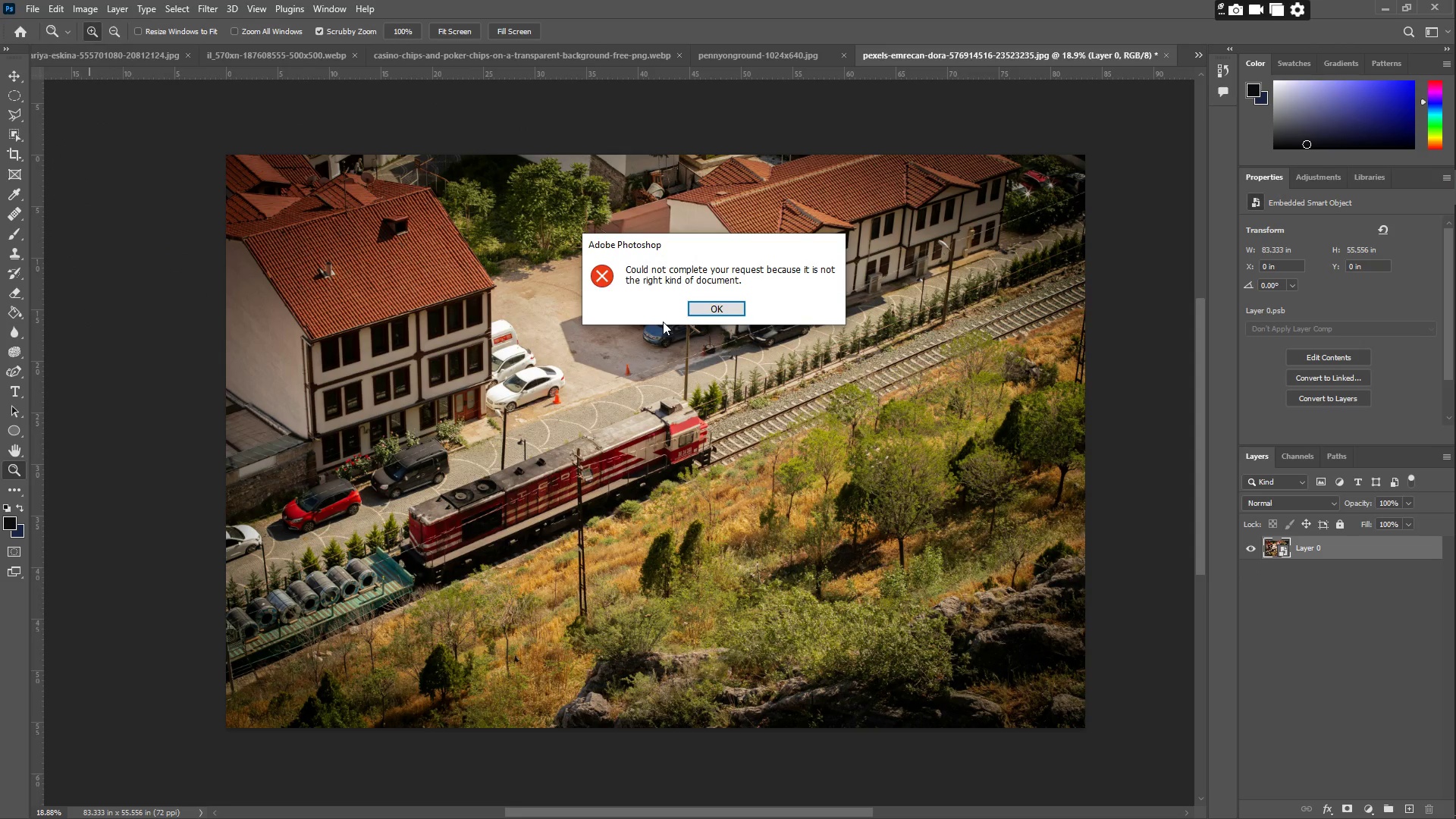 
left_click([704, 312])
 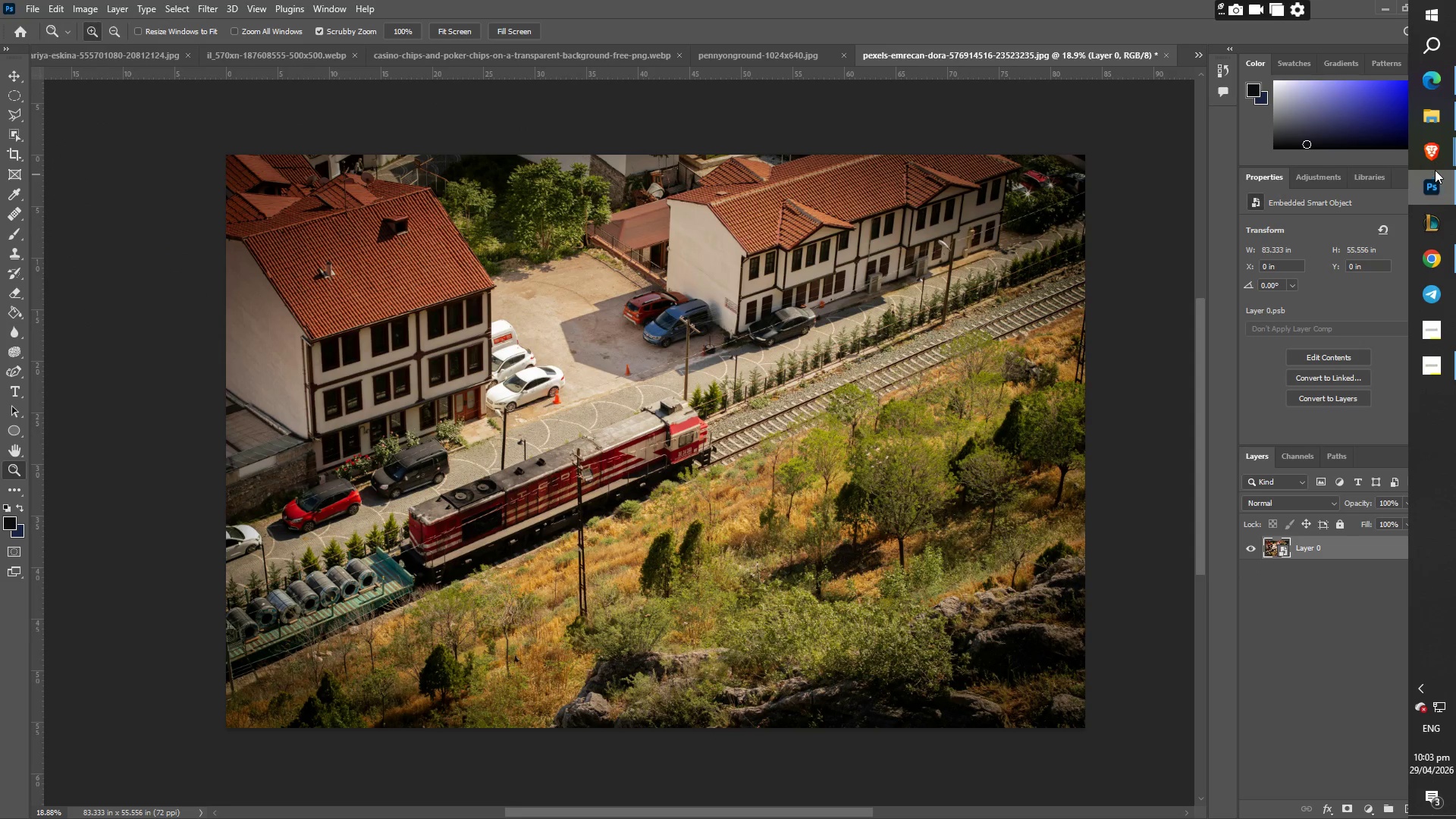 
left_click([1432, 256])
 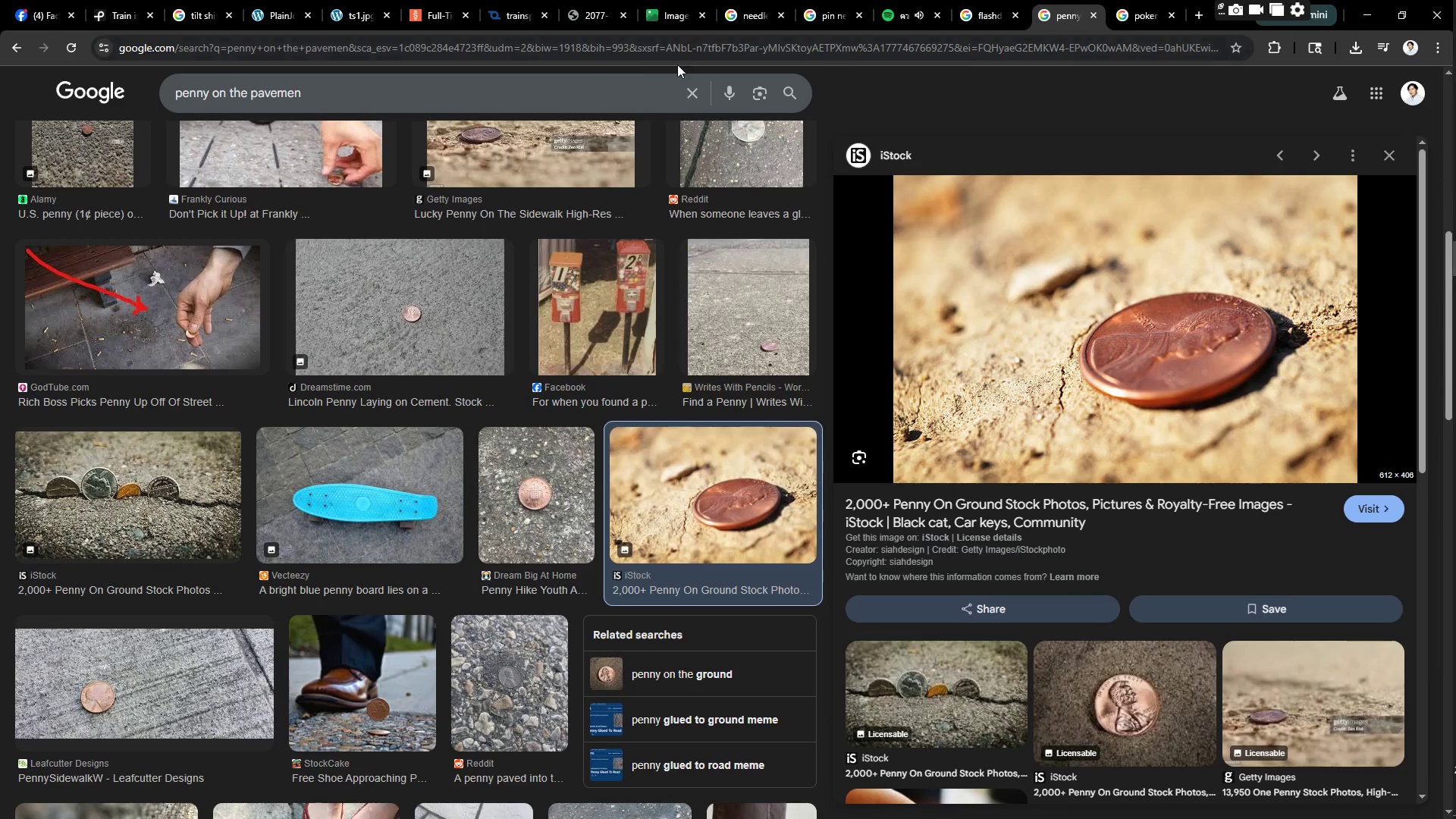 
left_click_drag(start_coordinate=[485, 84], to_coordinate=[30, 97])
 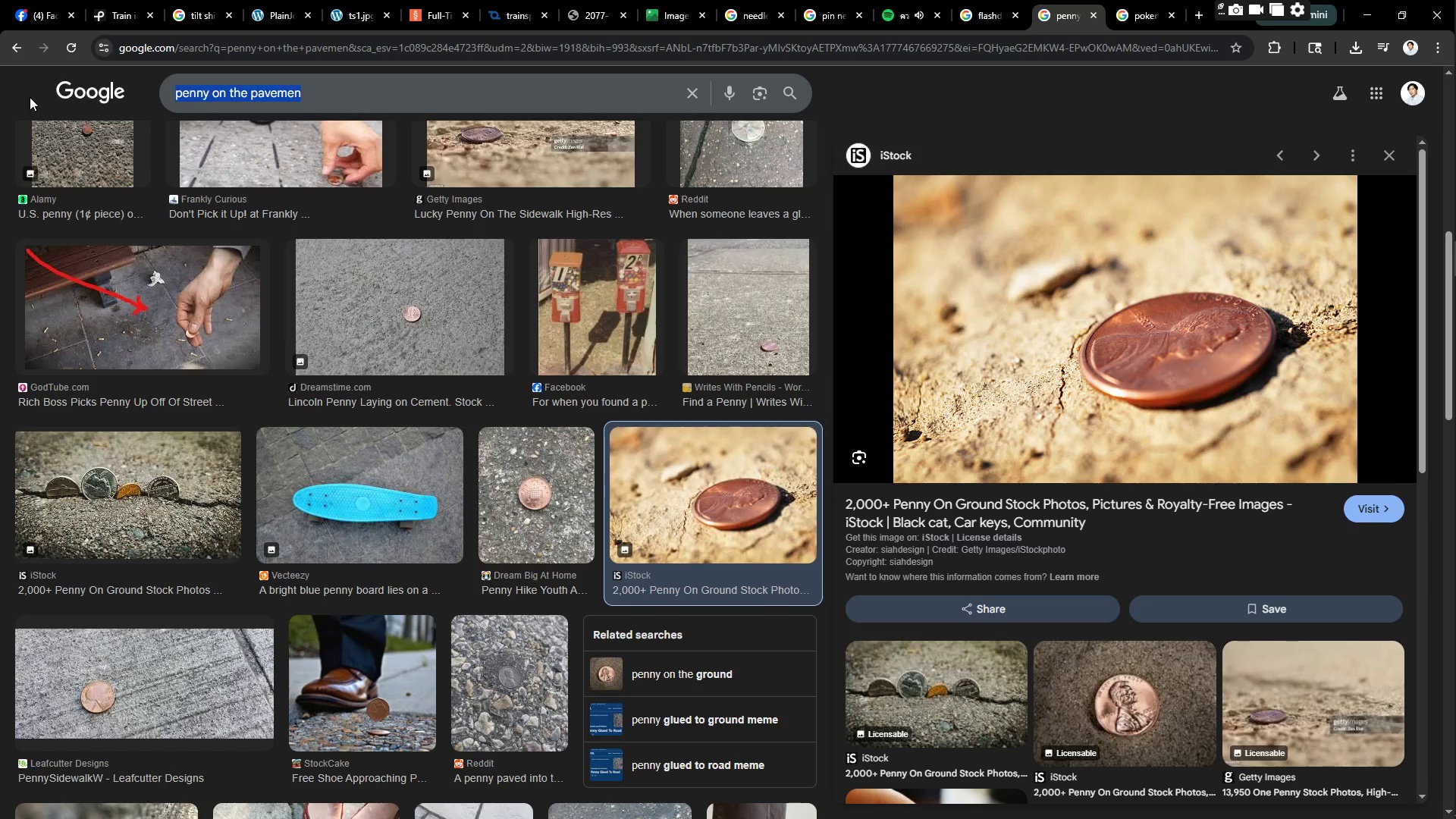 
type(needle)
 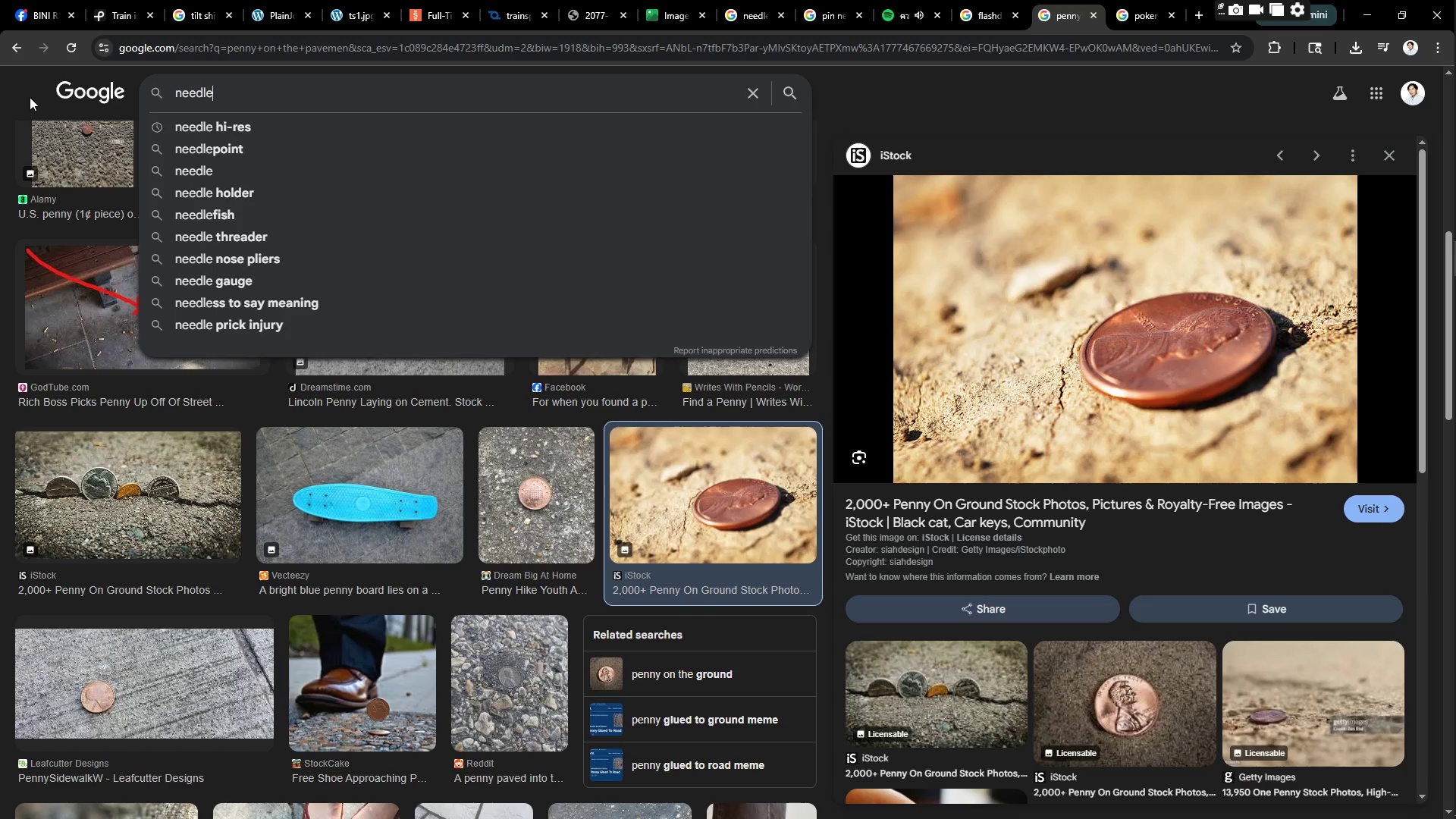 
key(Control+ControlLeft)
 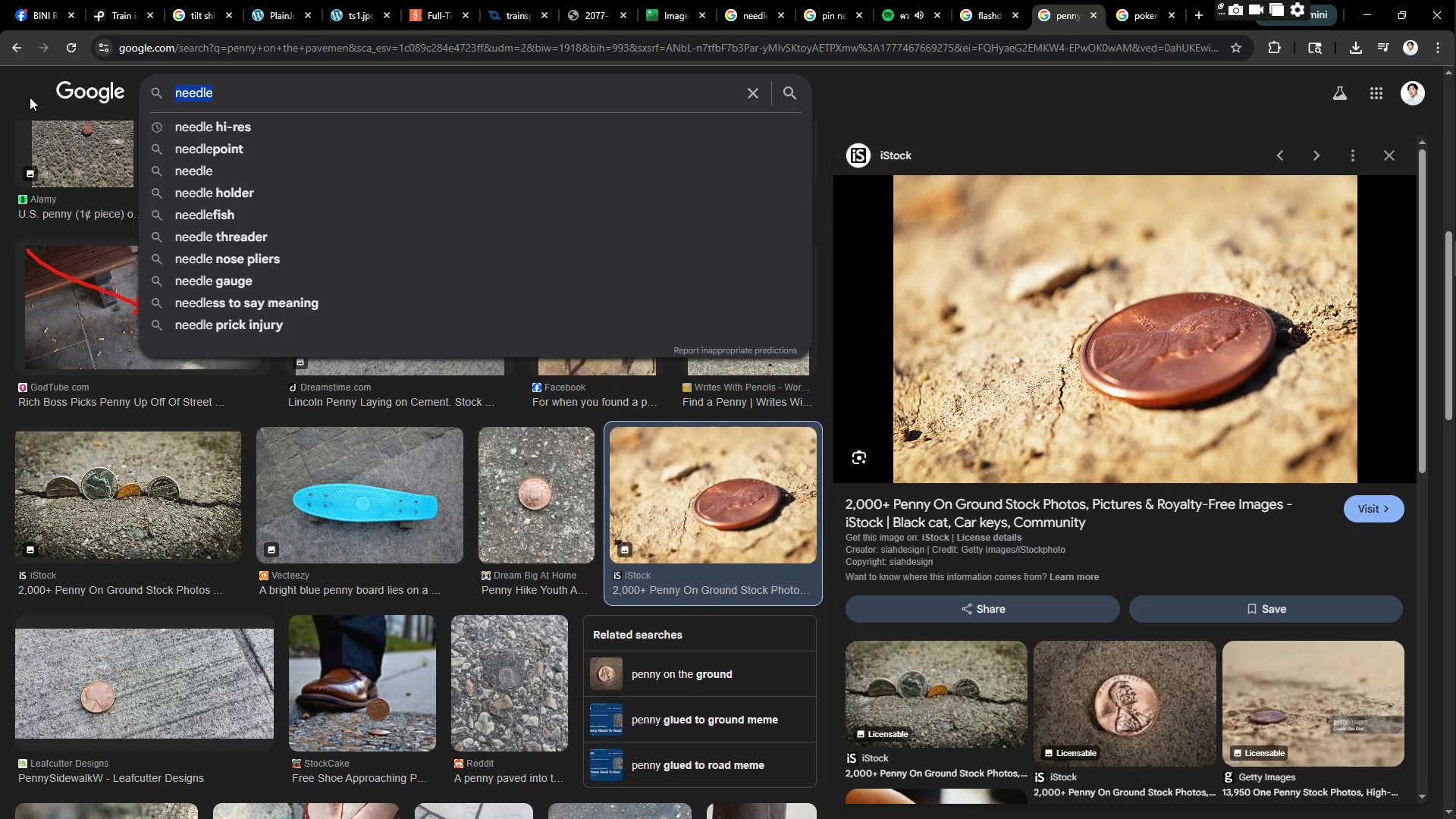 
key(Control+A)
 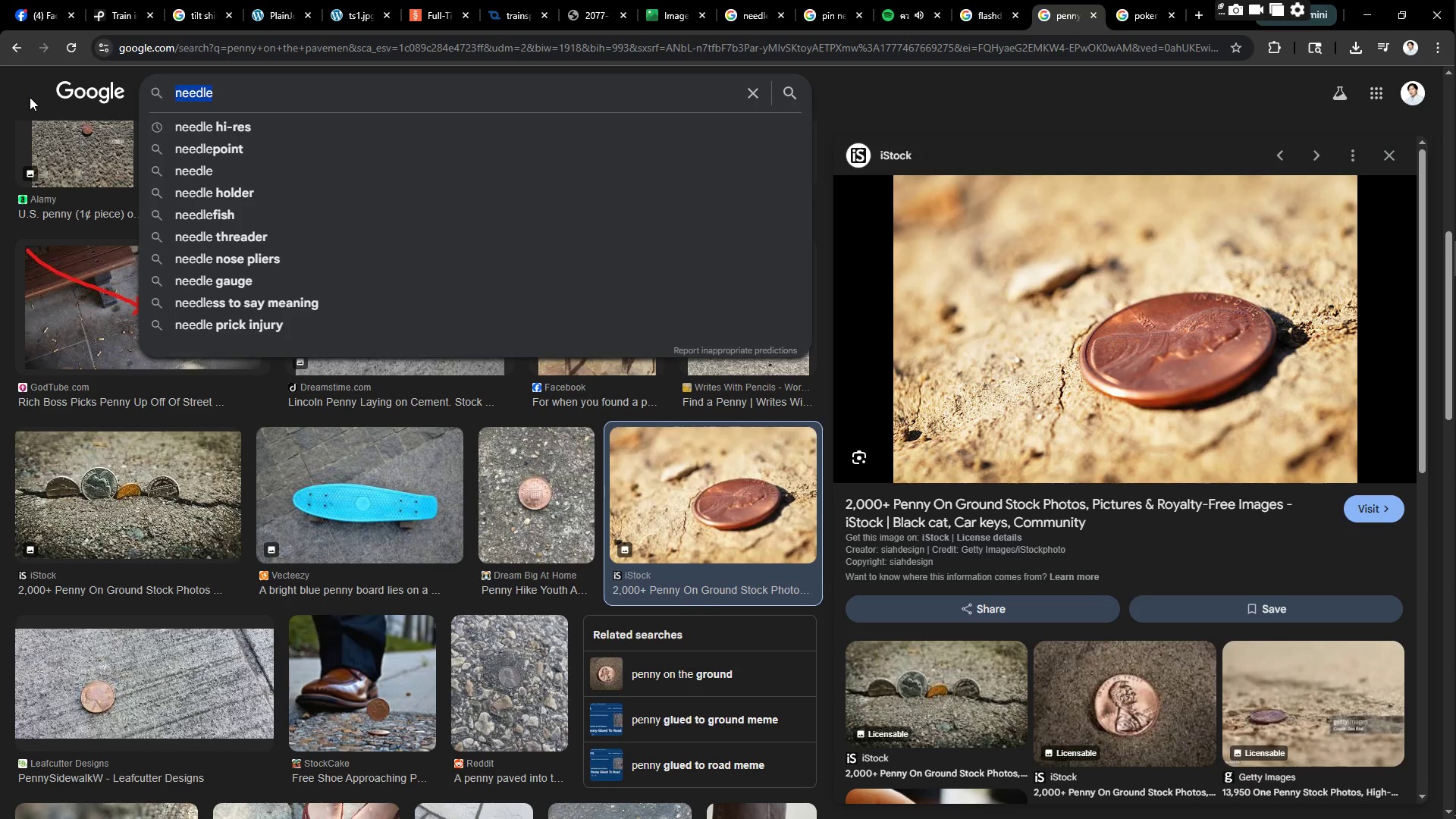 
type(sew)
key(Backspace)
type(e)
key(Backspace)
type(win g)
key(Backspace)
key(Backspace)
type(gn)
key(Backspace)
type( need )
key(Backspace)
type(le )
 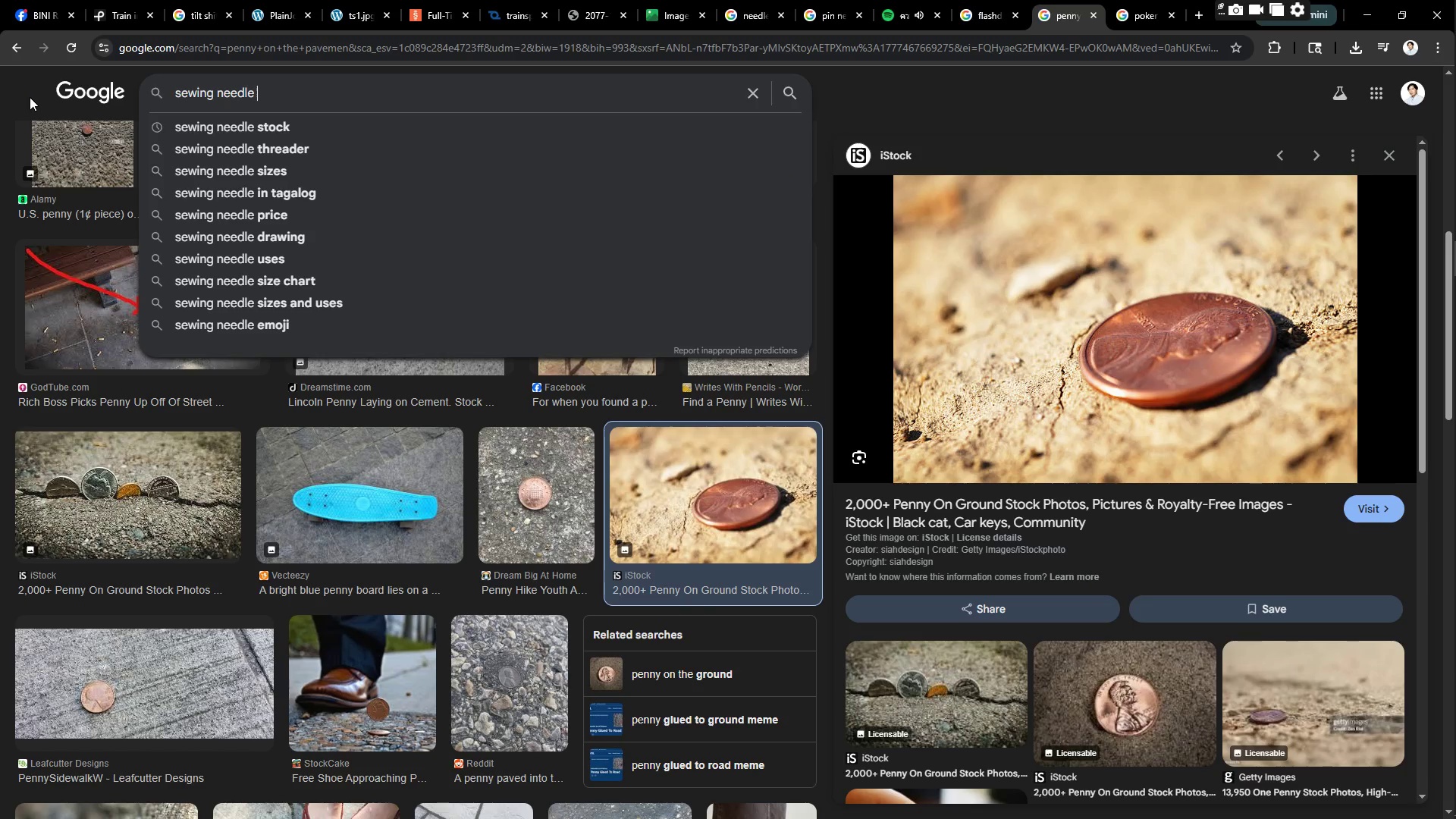 
key(ArrowDown)
 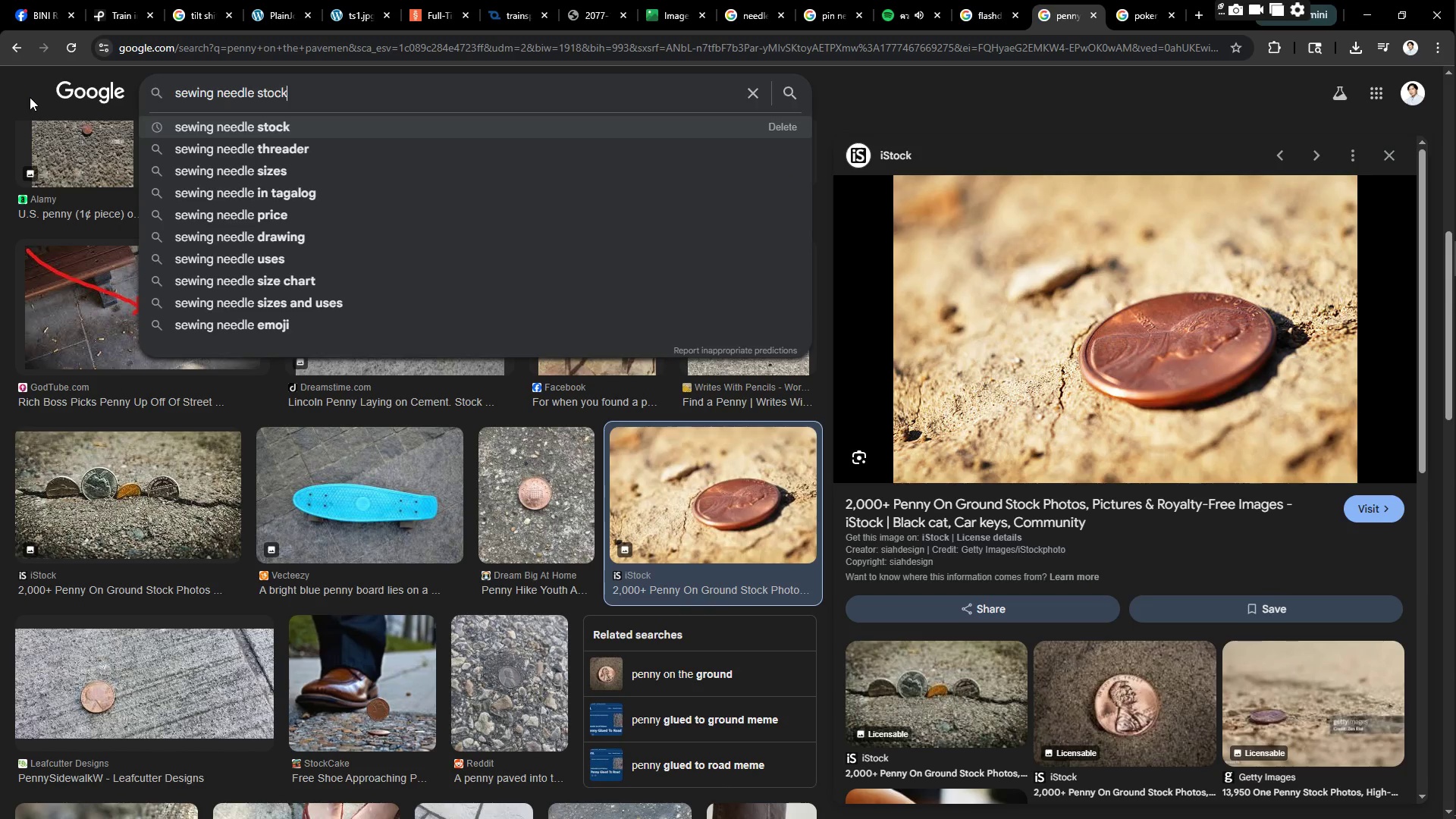 
key(Enter)
 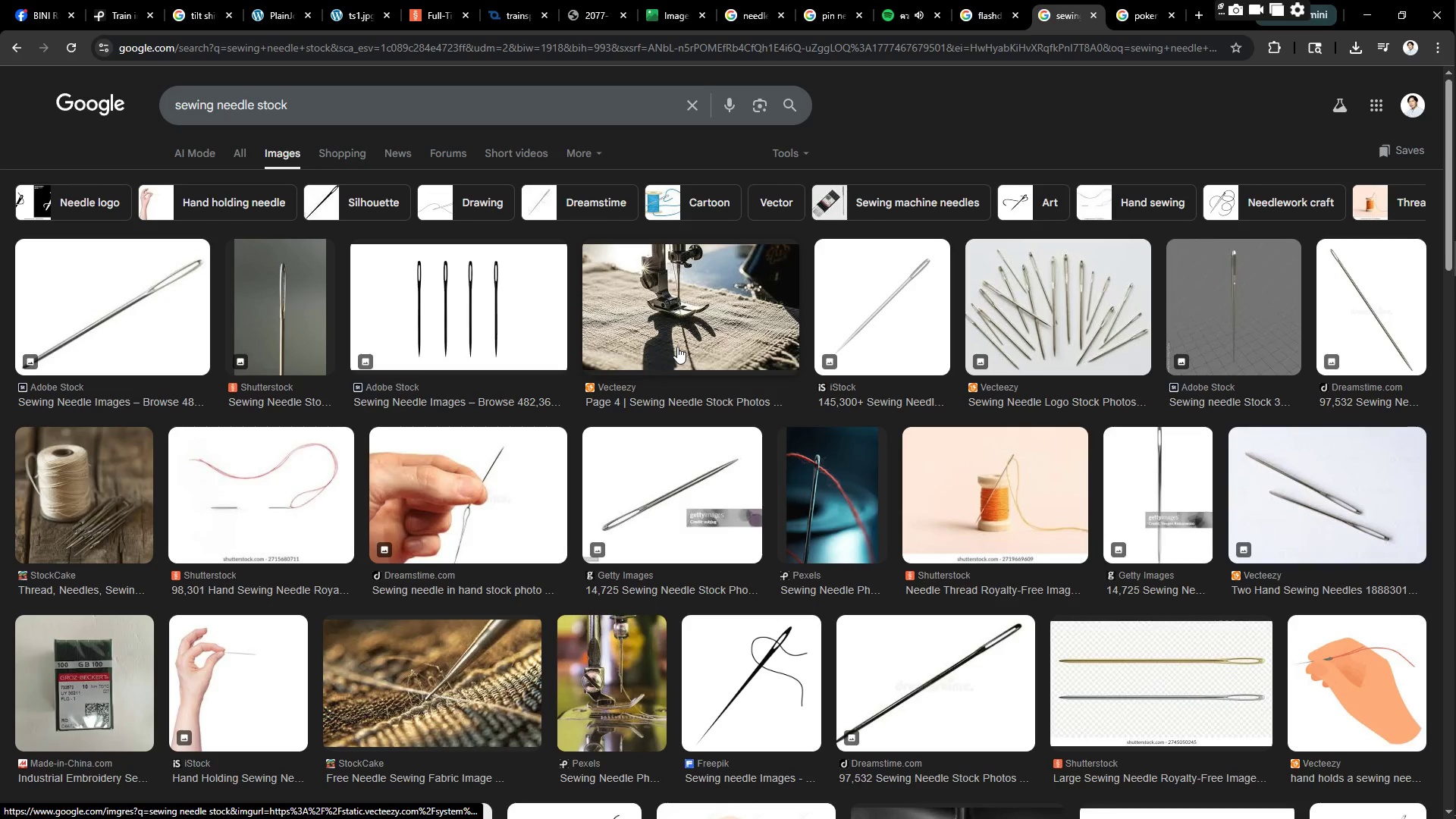 
scroll: coordinate [908, 428], scroll_direction: down, amount: 27.0
 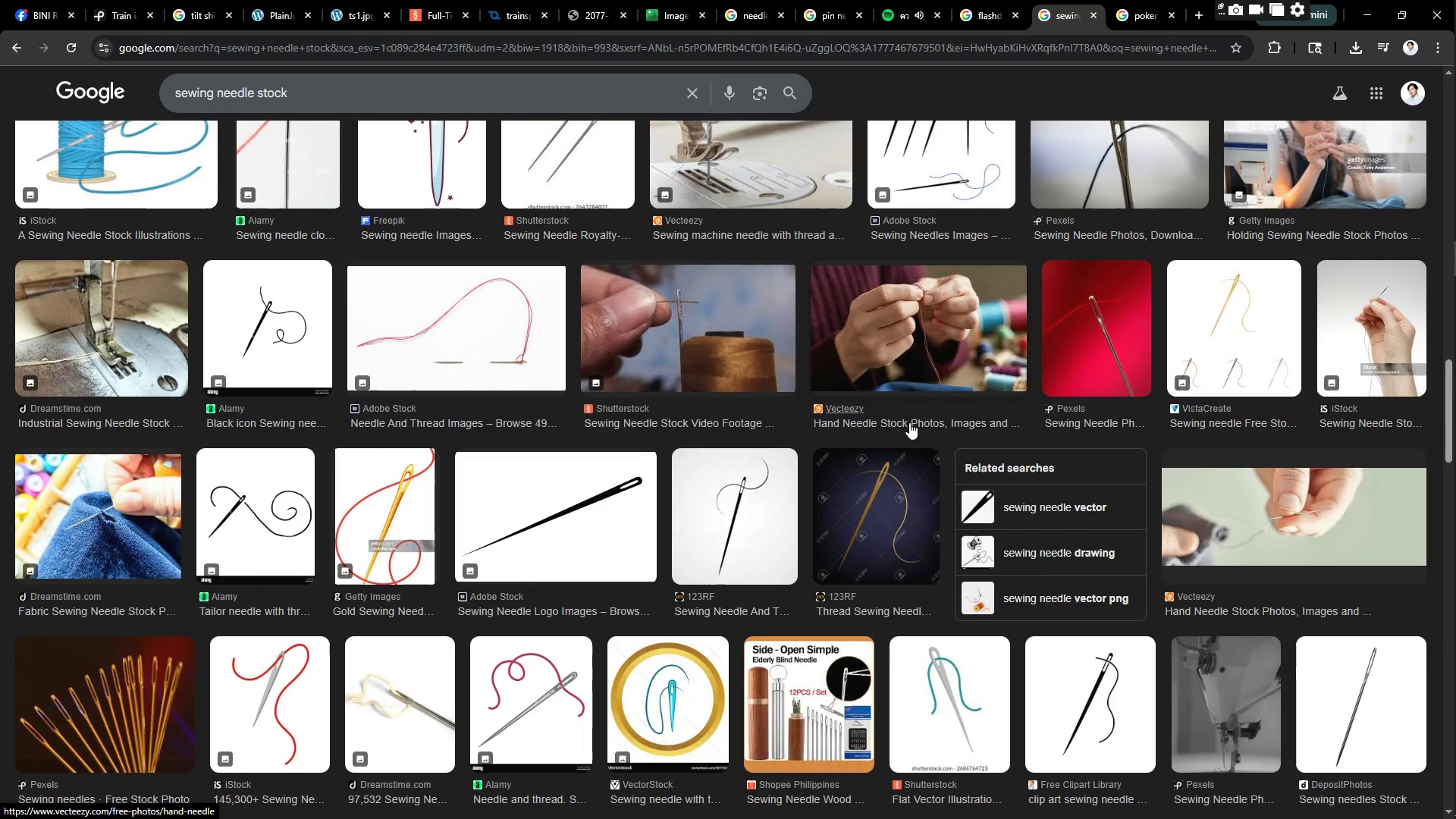 
scroll: coordinate [597, 344], scroll_direction: down, amount: 31.0
 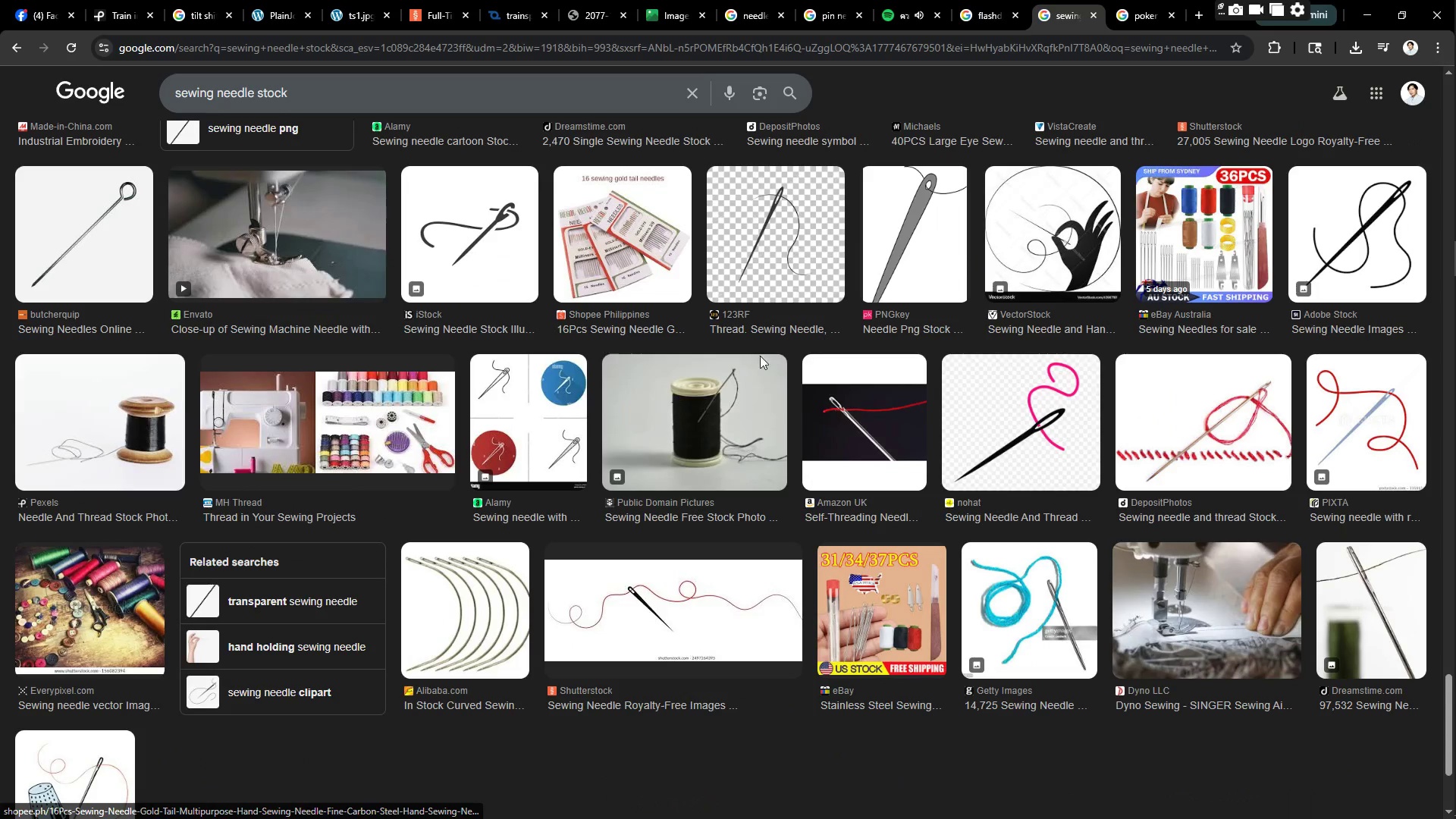 
scroll: coordinate [810, 362], scroll_direction: up, amount: 61.0
 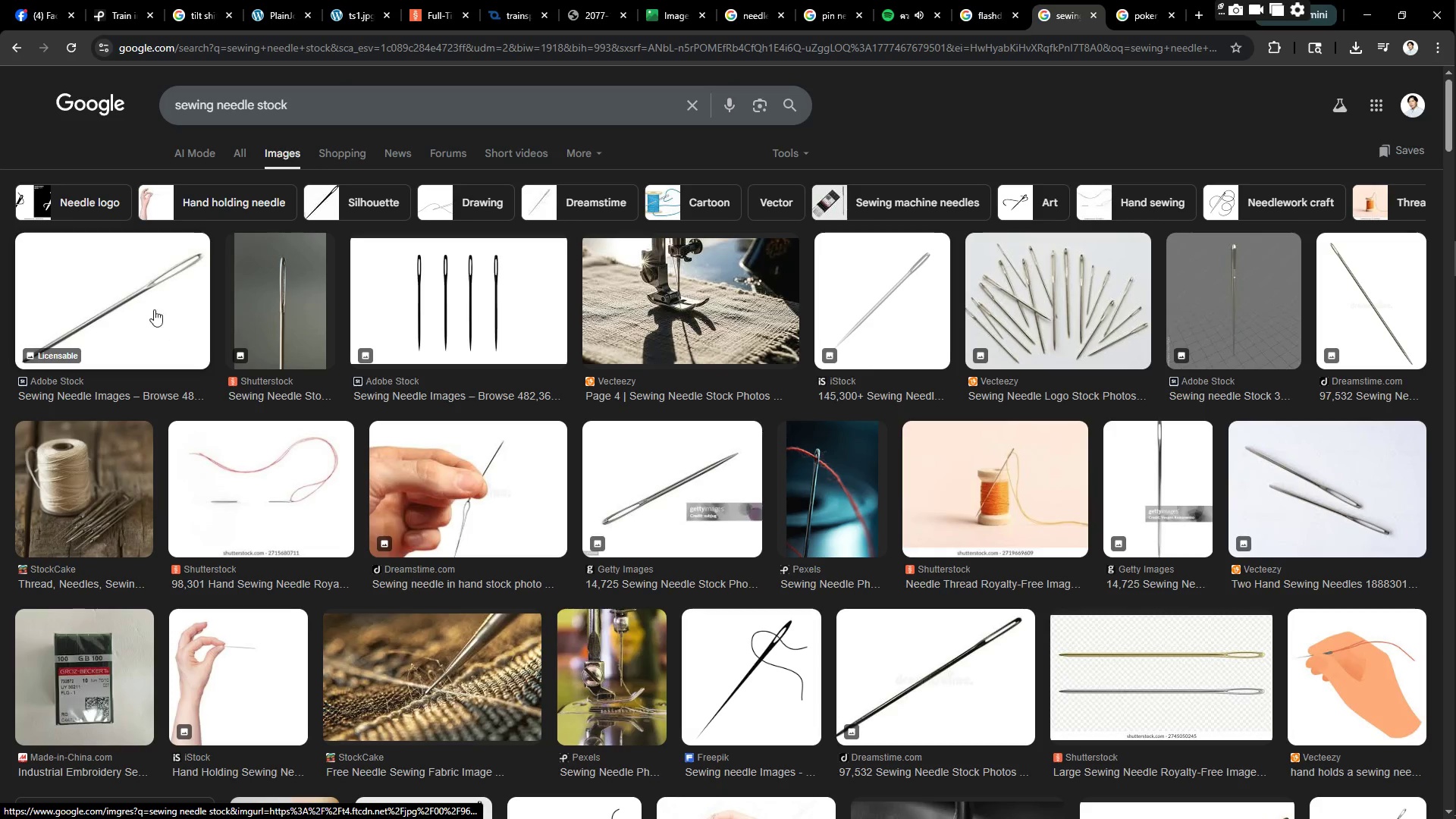 
left_click([141, 295])
 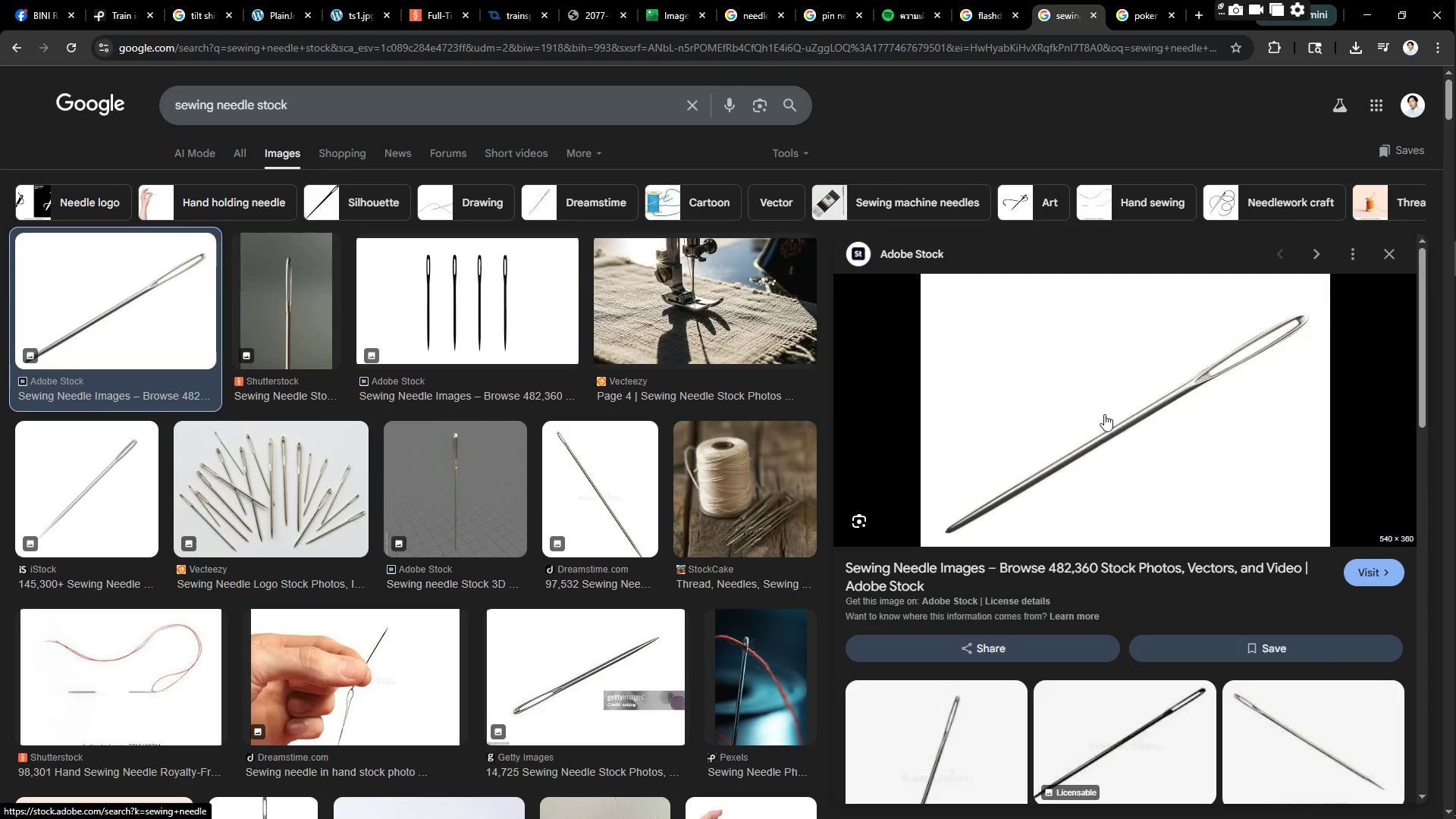 
right_click([1104, 414])
 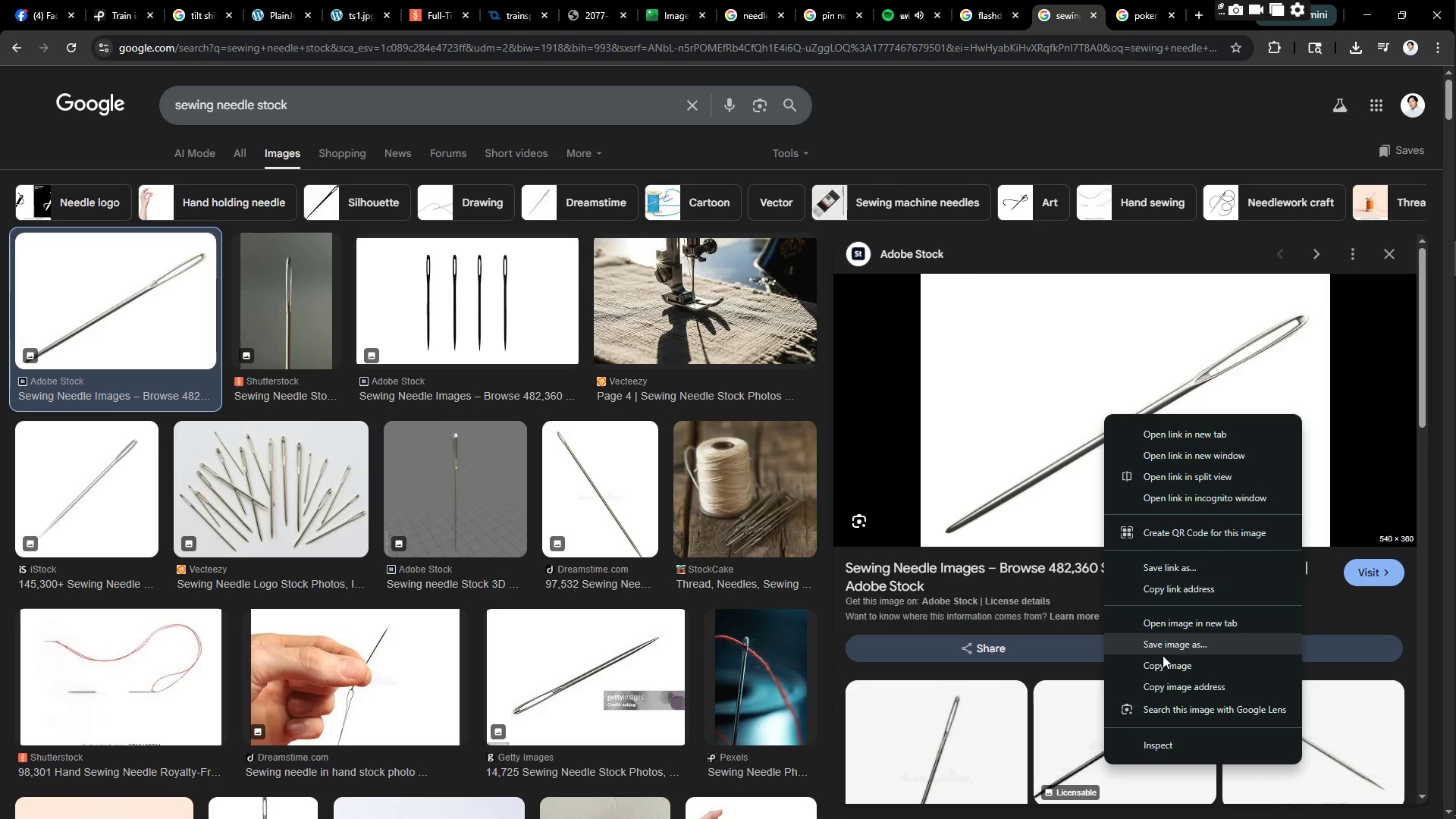 
left_click([1165, 662])
 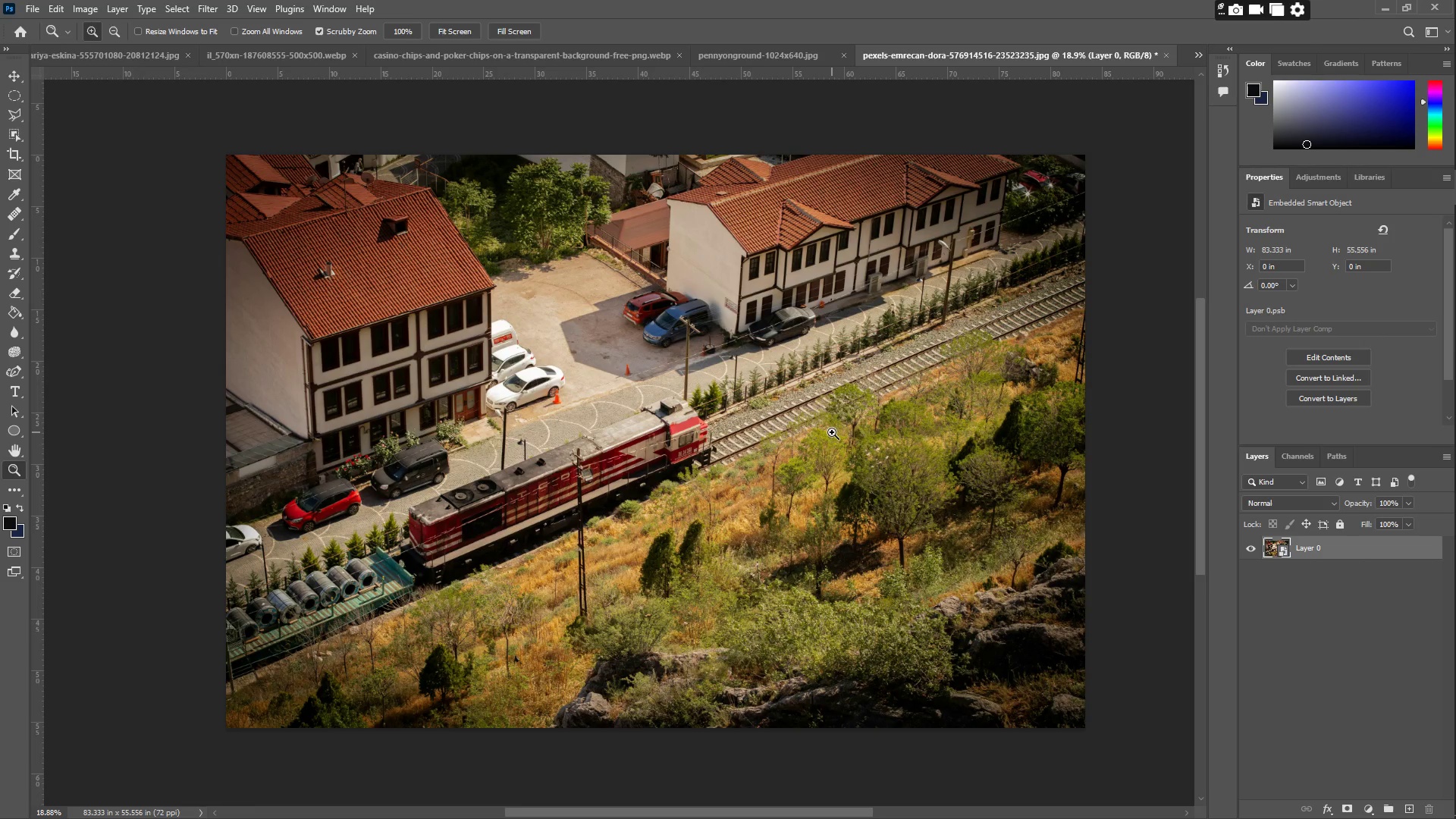 
key(Control+V)
 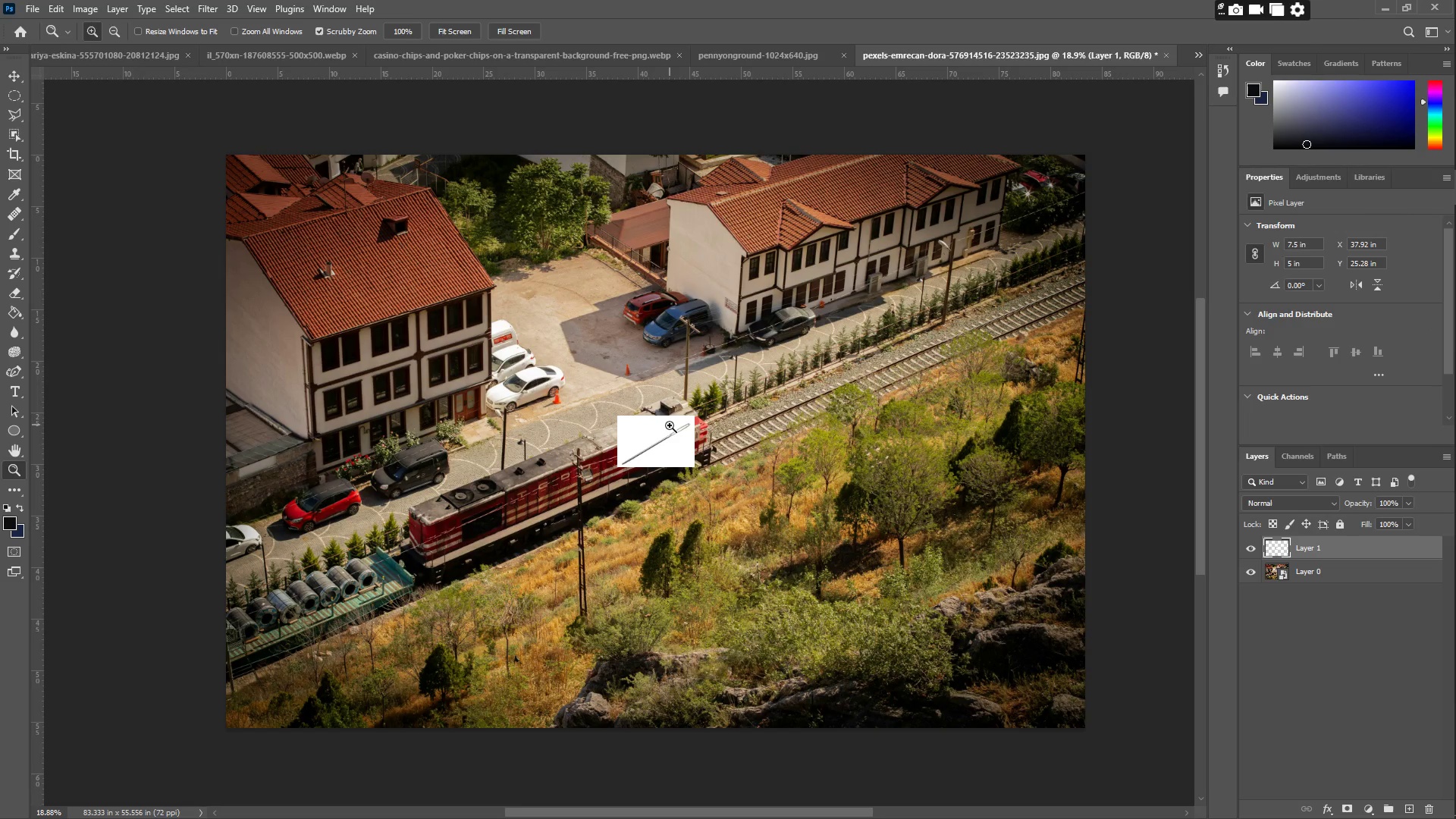 
key(Control+T)
 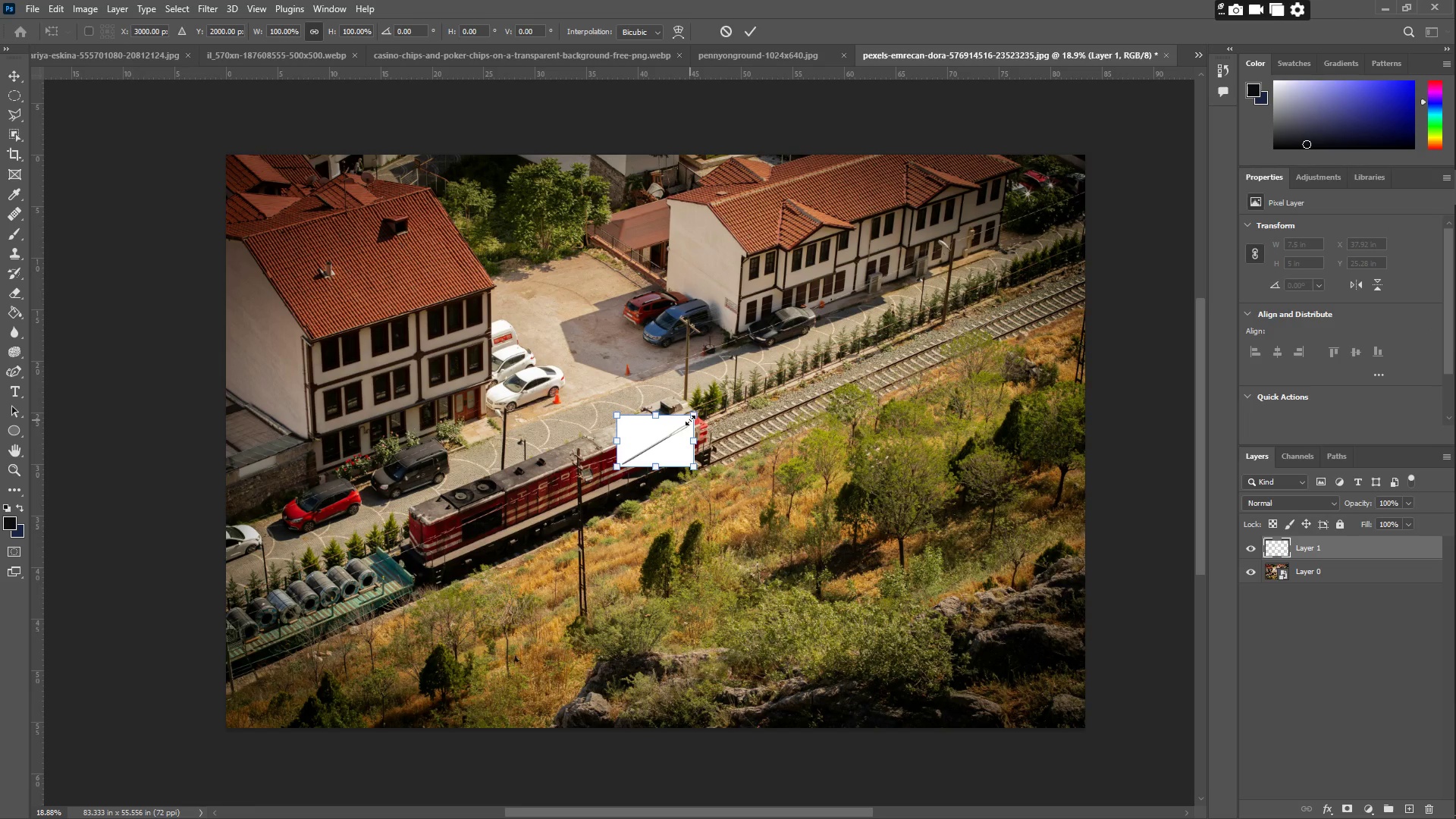 
left_click_drag(start_coordinate=[692, 418], to_coordinate=[1105, 158])
 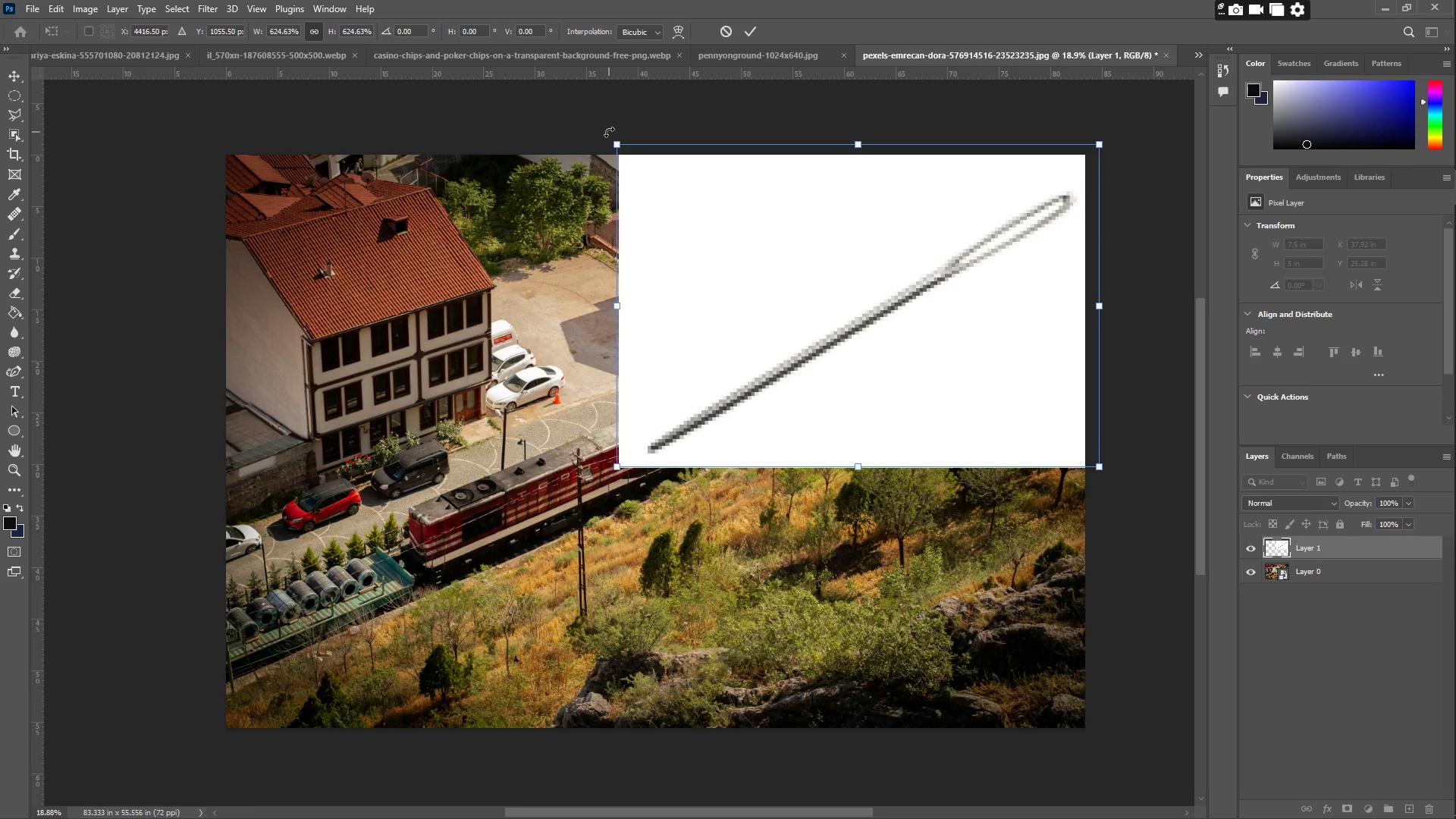 
left_click_drag(start_coordinate=[609, 132], to_coordinate=[398, 358])
 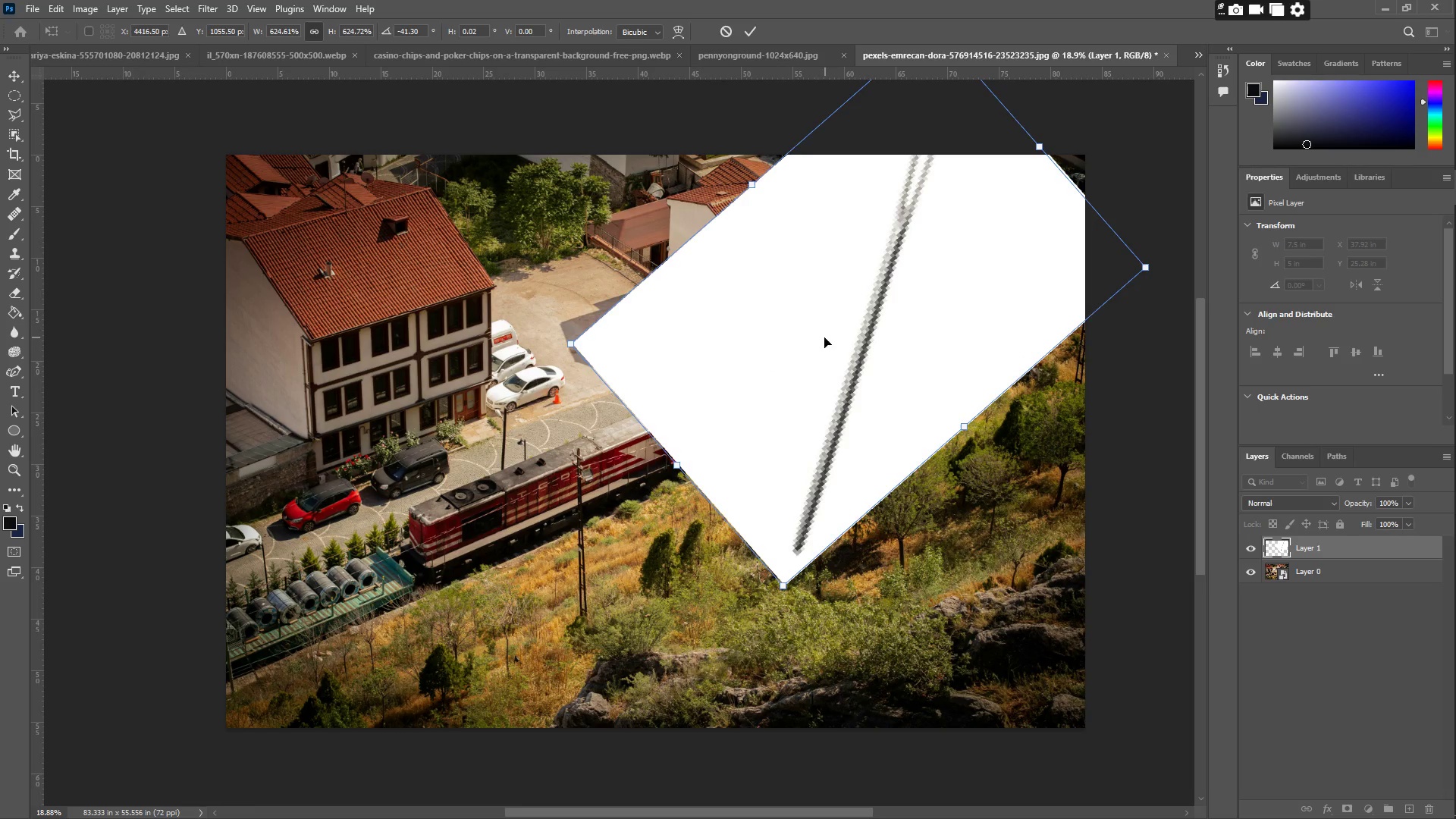 
left_click_drag(start_coordinate=[805, 366], to_coordinate=[804, 463])
 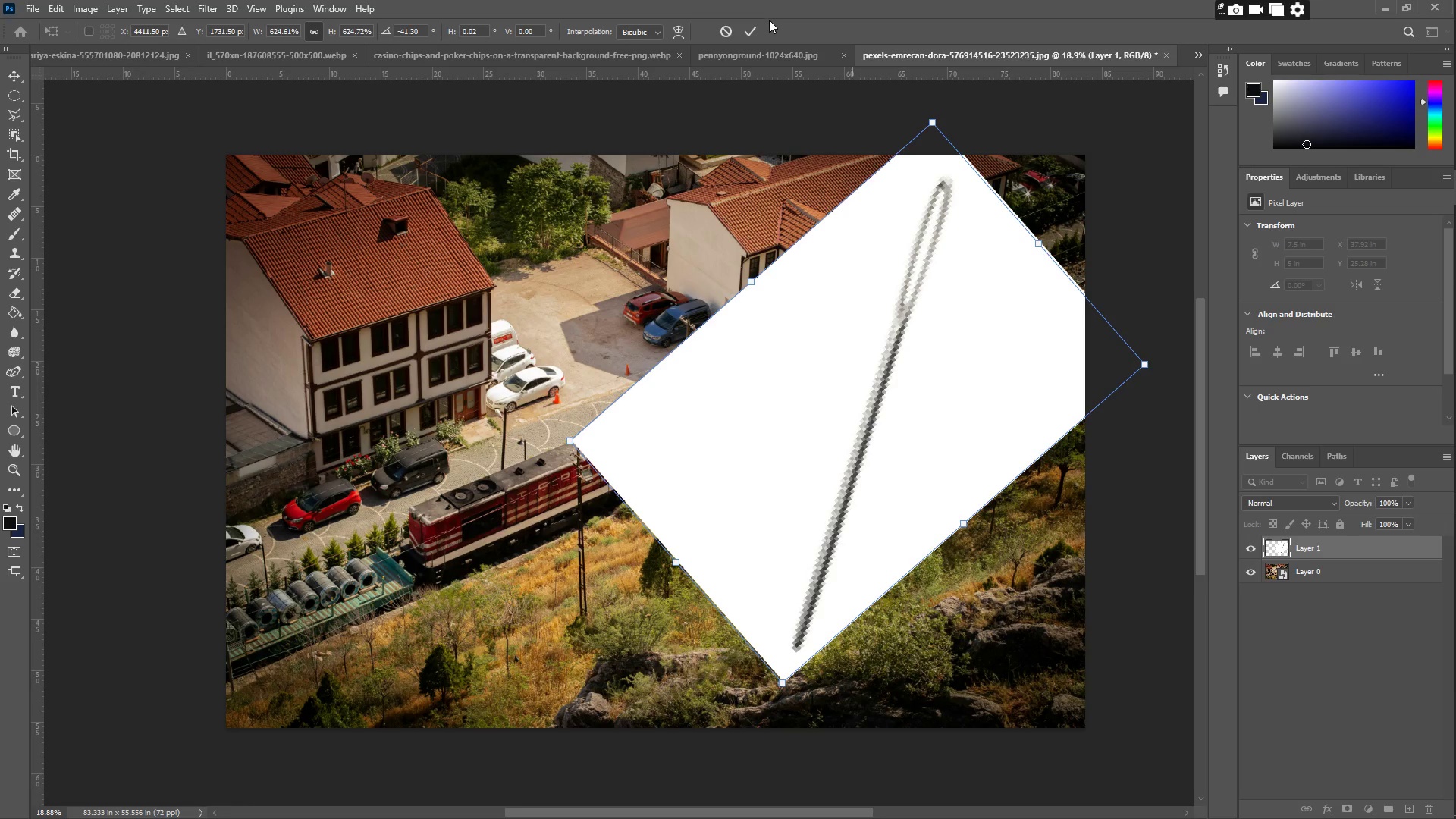 
left_click([752, 33])
 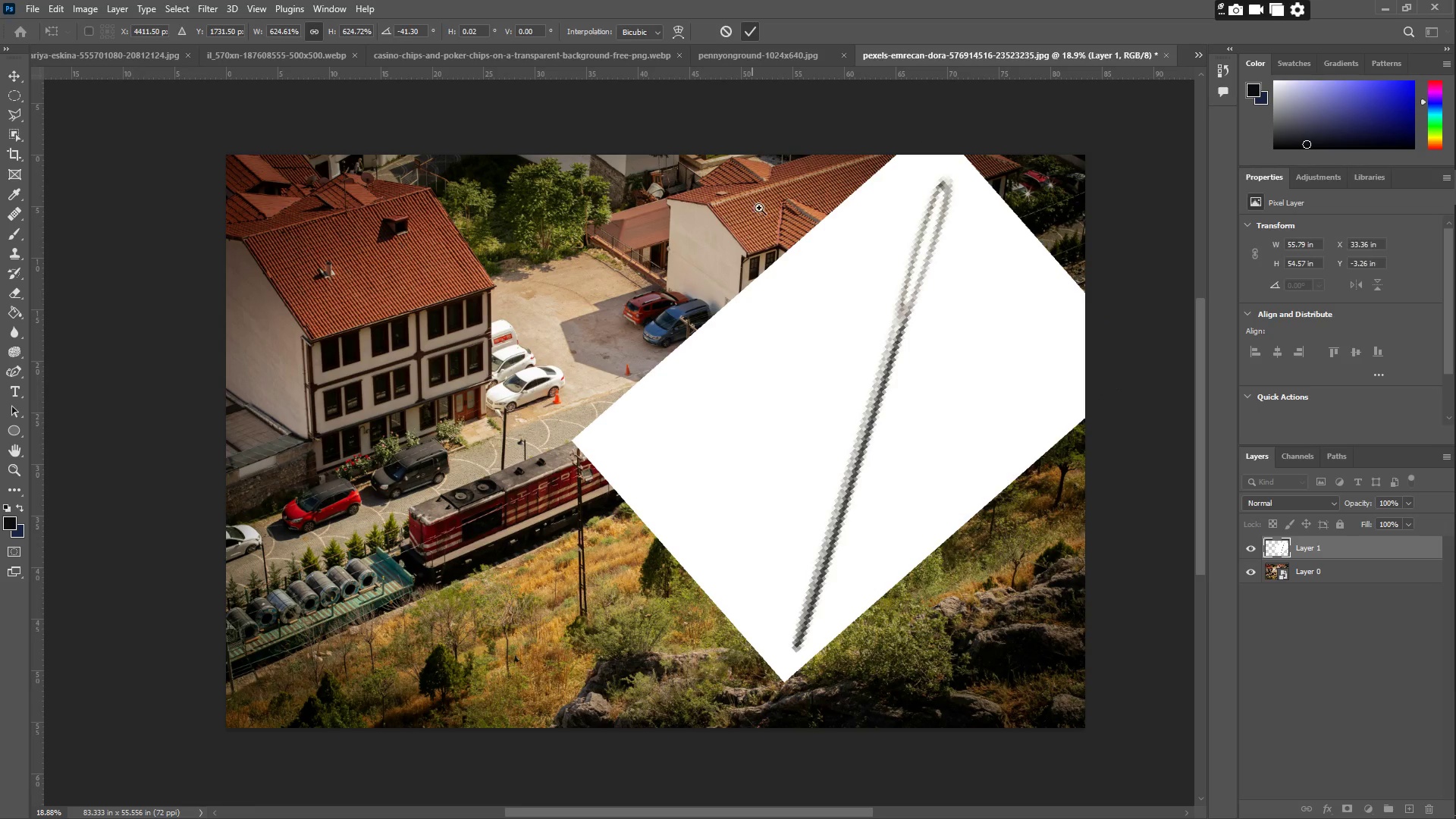 
key(E)
 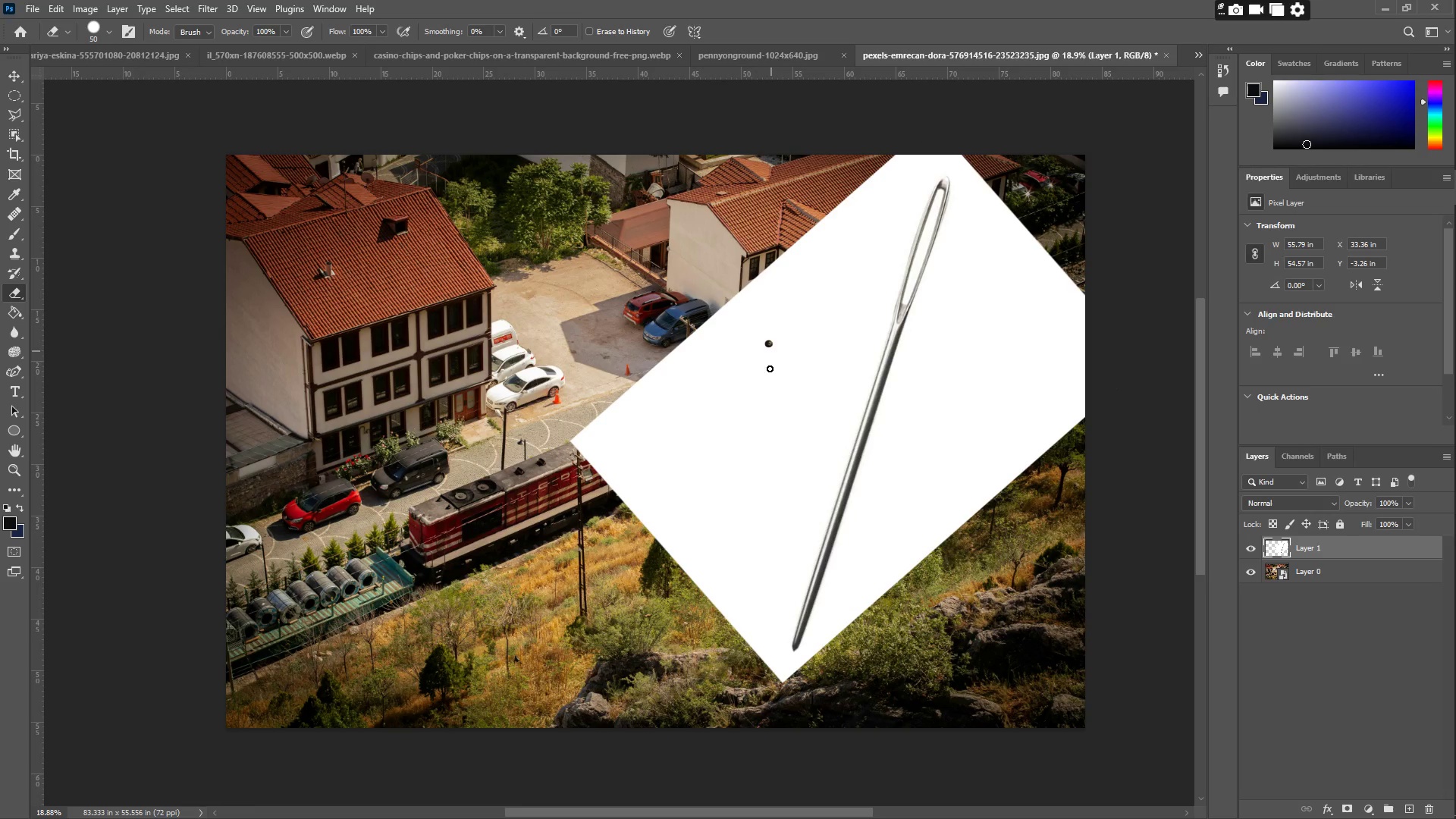 
key(Control+ControlLeft)
 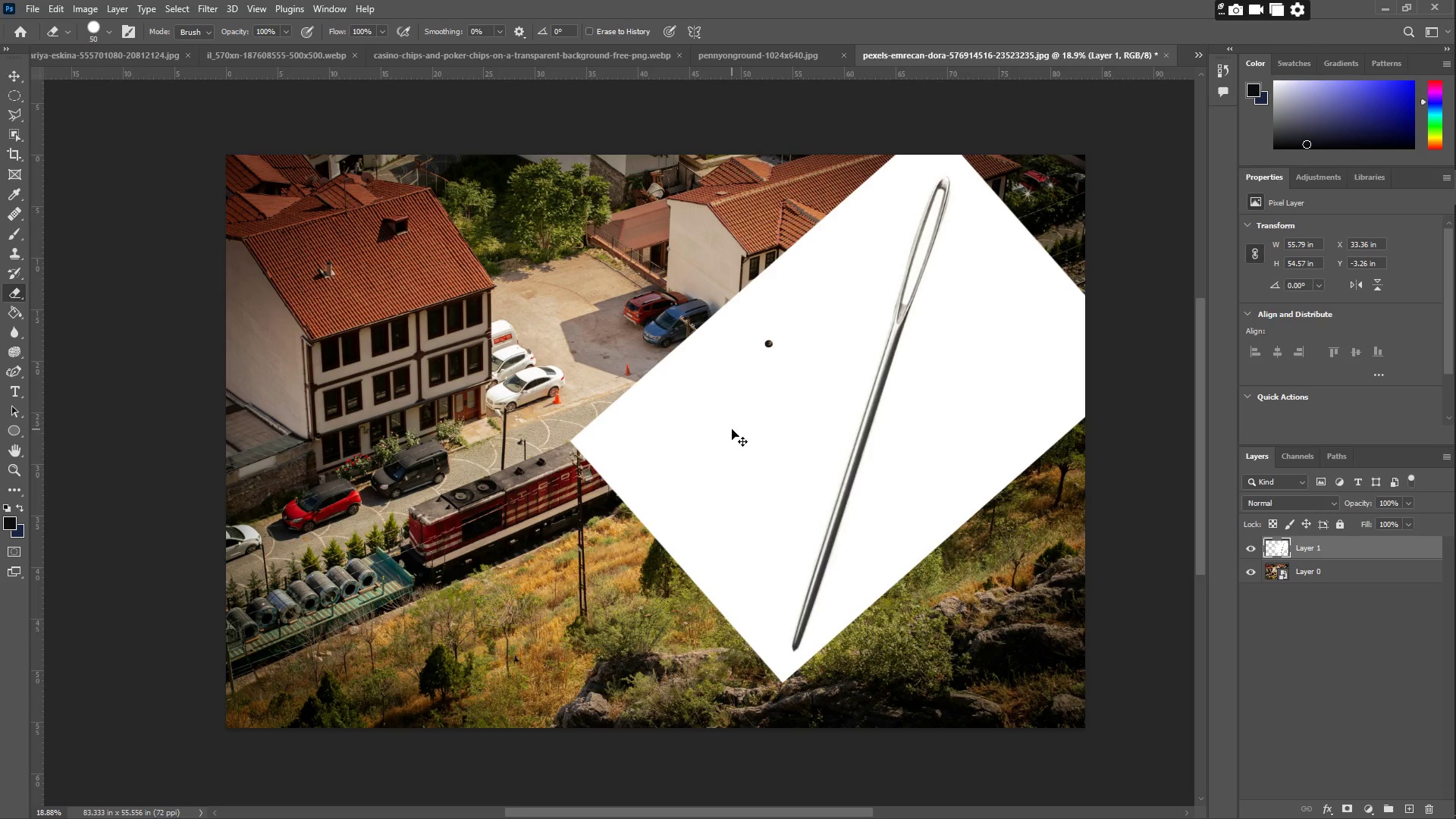 
key(Control+Z)
 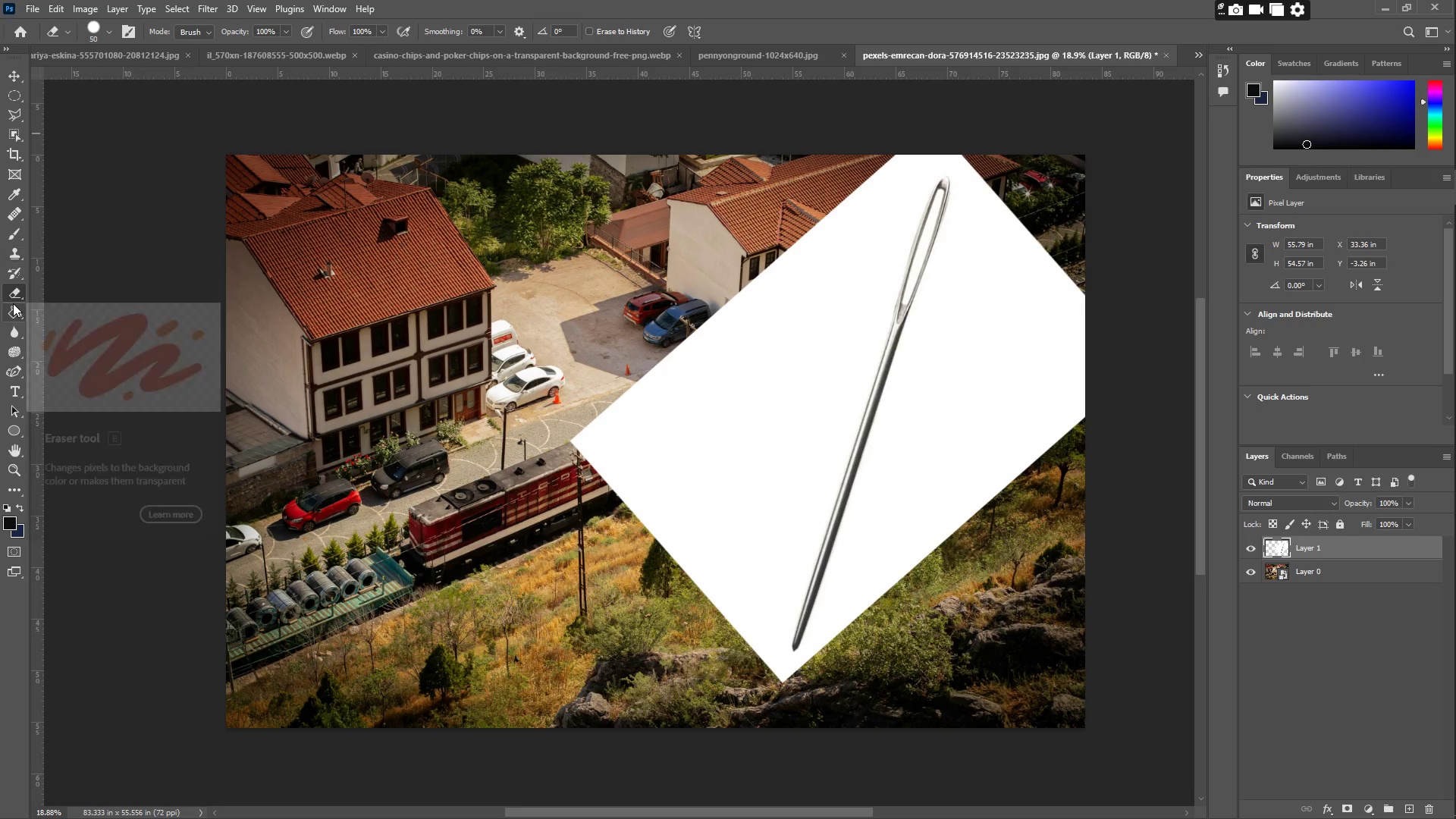 
left_click([16, 294])
 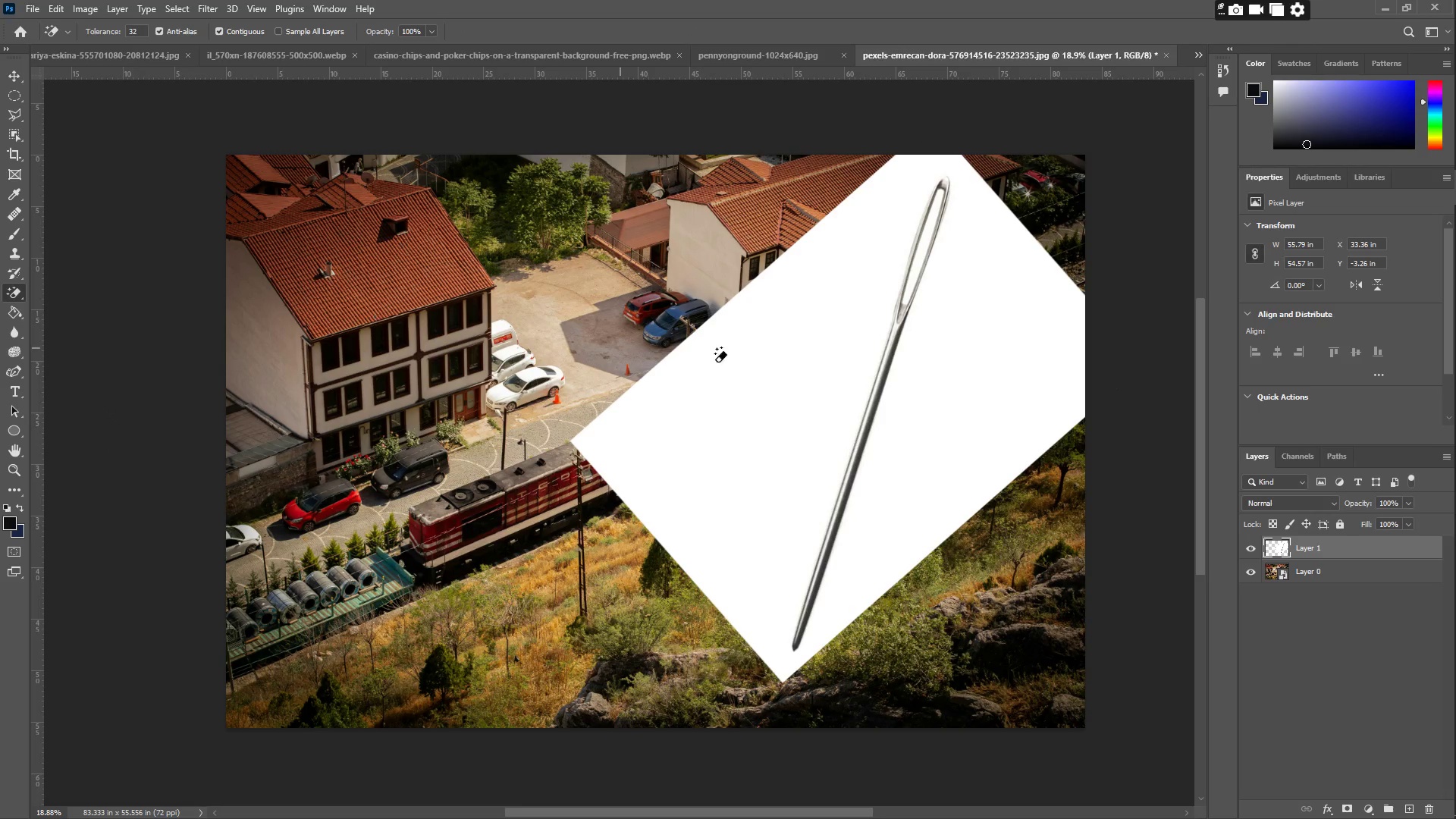 
double_click([751, 361])
 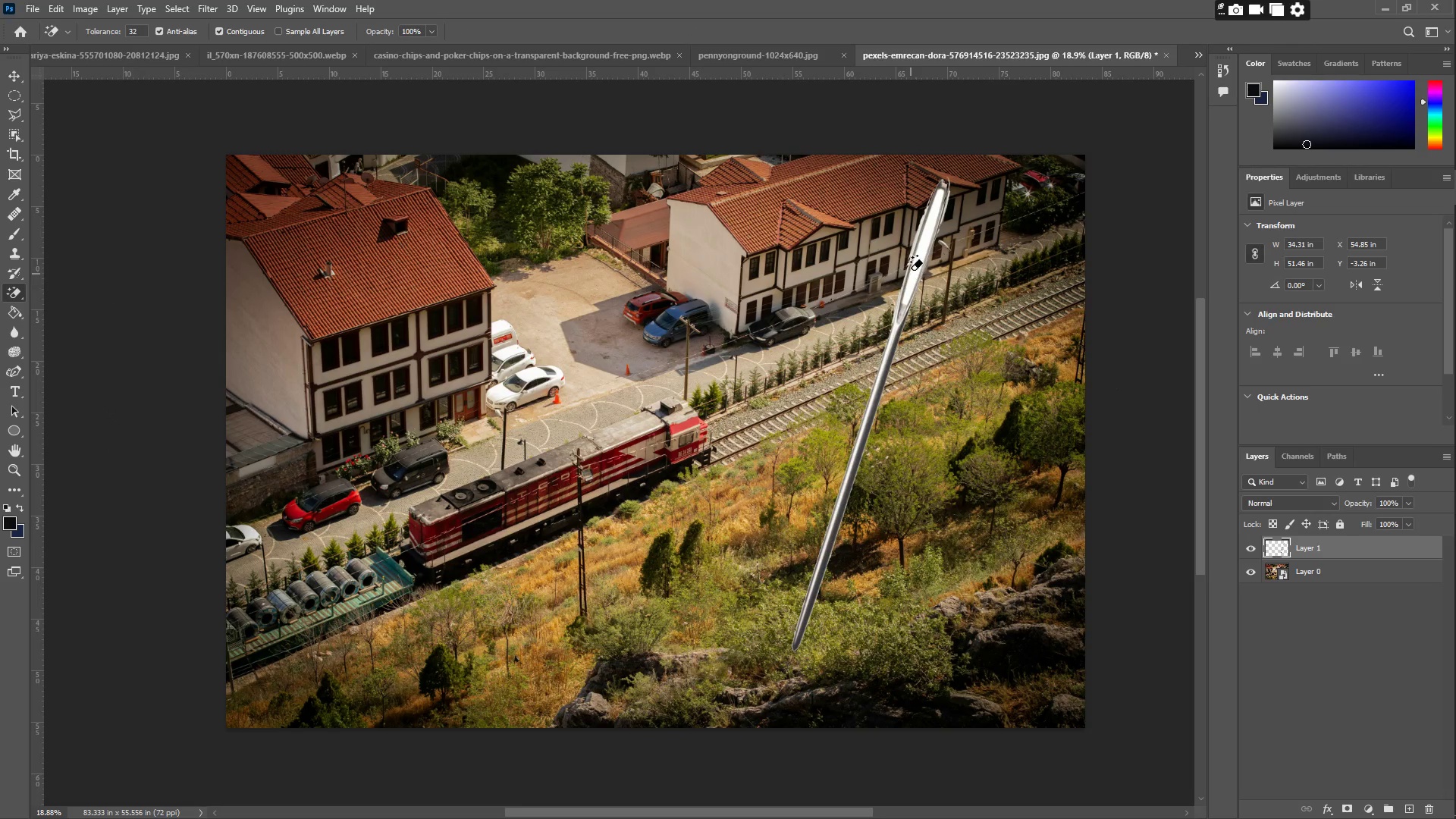 
left_click([916, 257])
 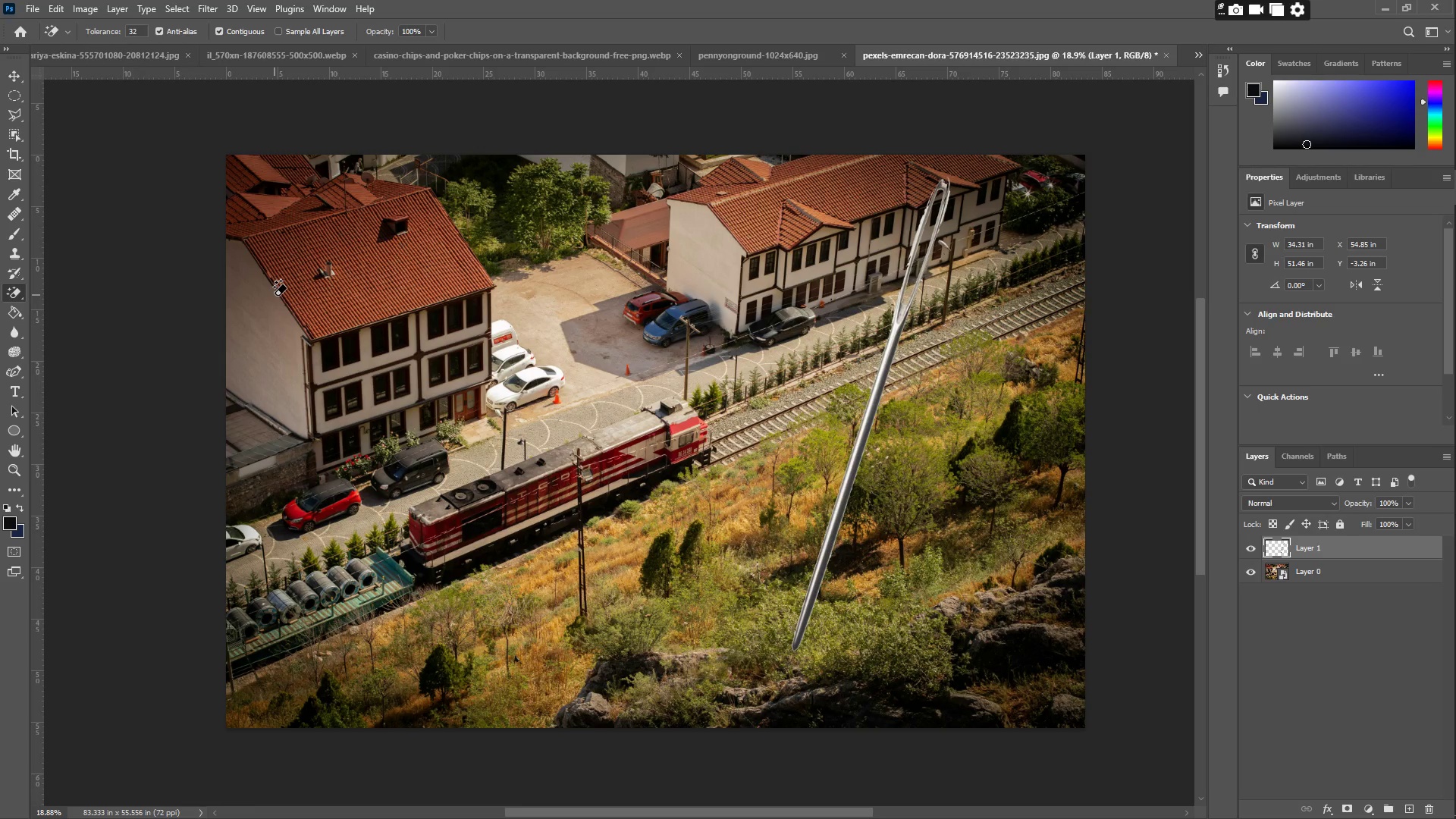 
wait(25.14)
 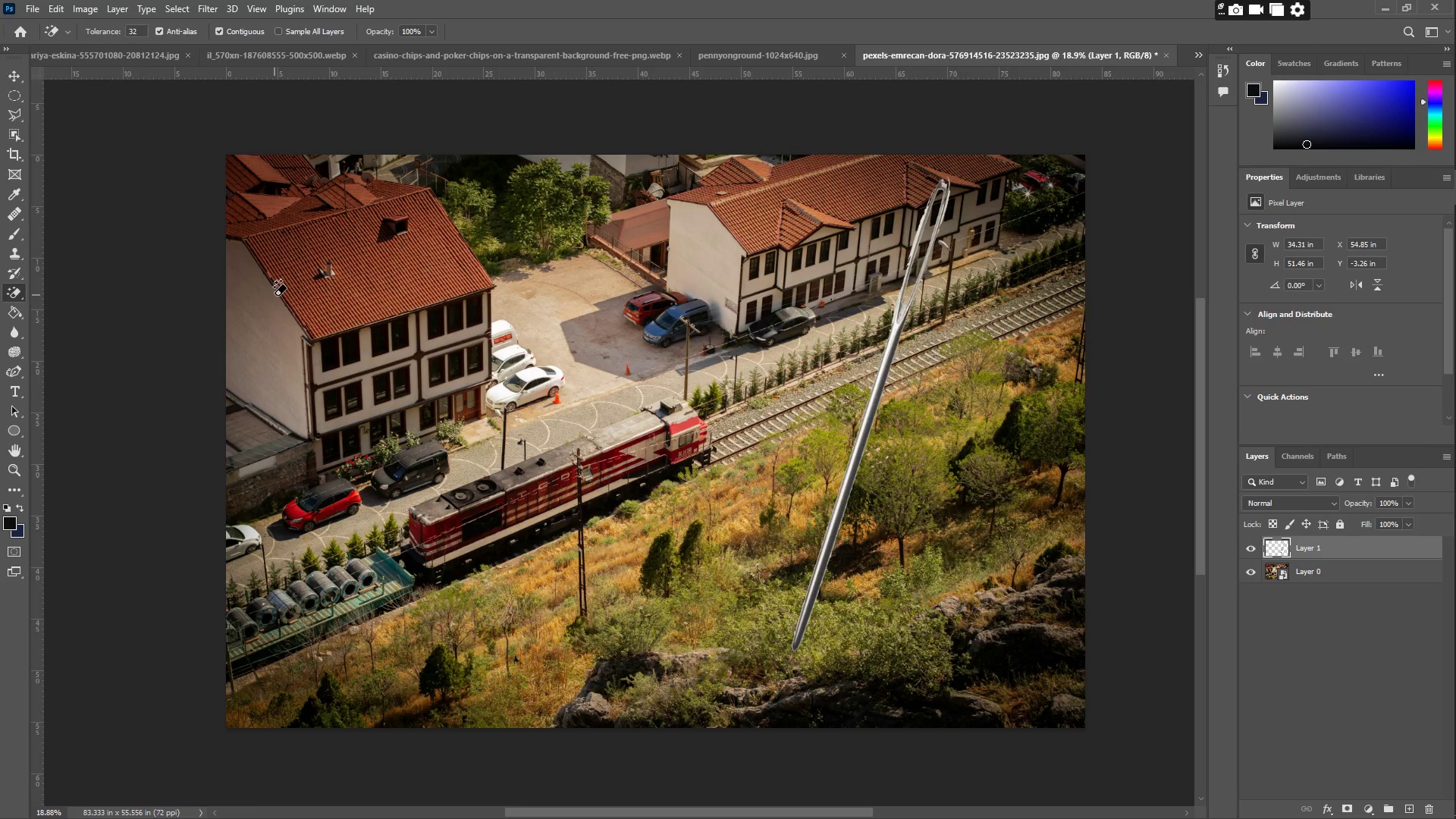 
left_click([8, 78])
 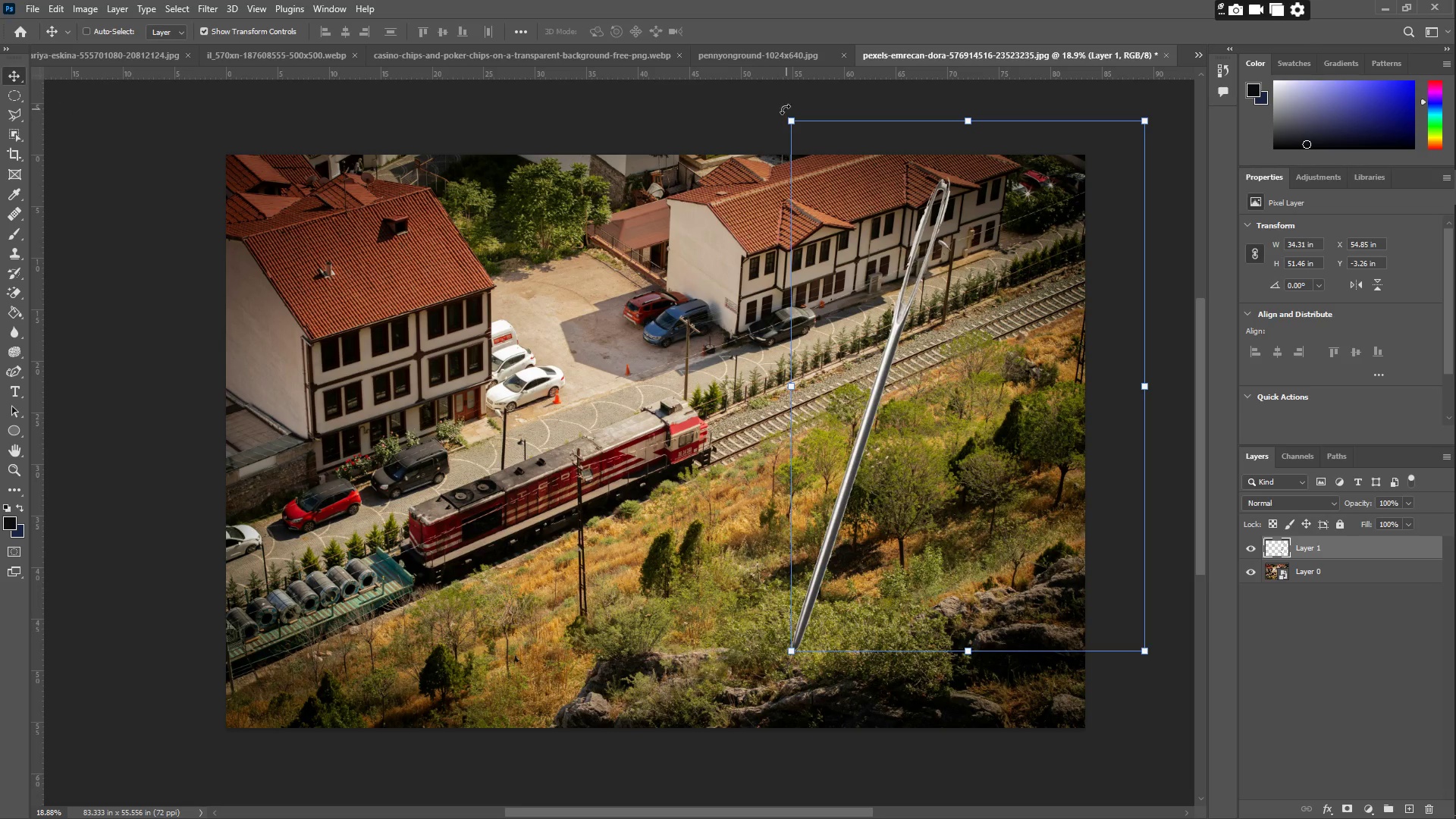 
left_click_drag(start_coordinate=[779, 107], to_coordinate=[604, 167])
 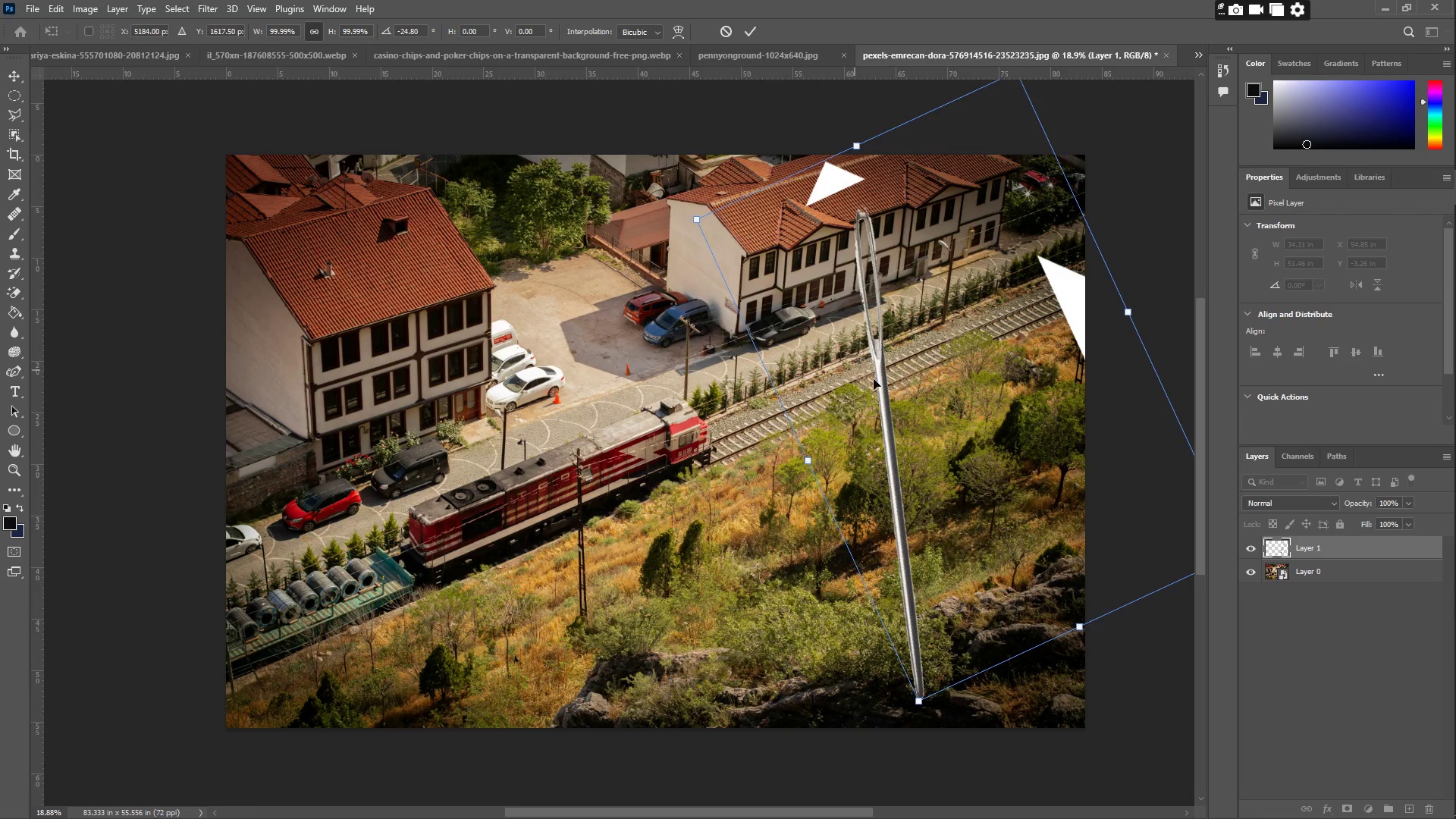 
left_click_drag(start_coordinate=[886, 384], to_coordinate=[824, 330])
 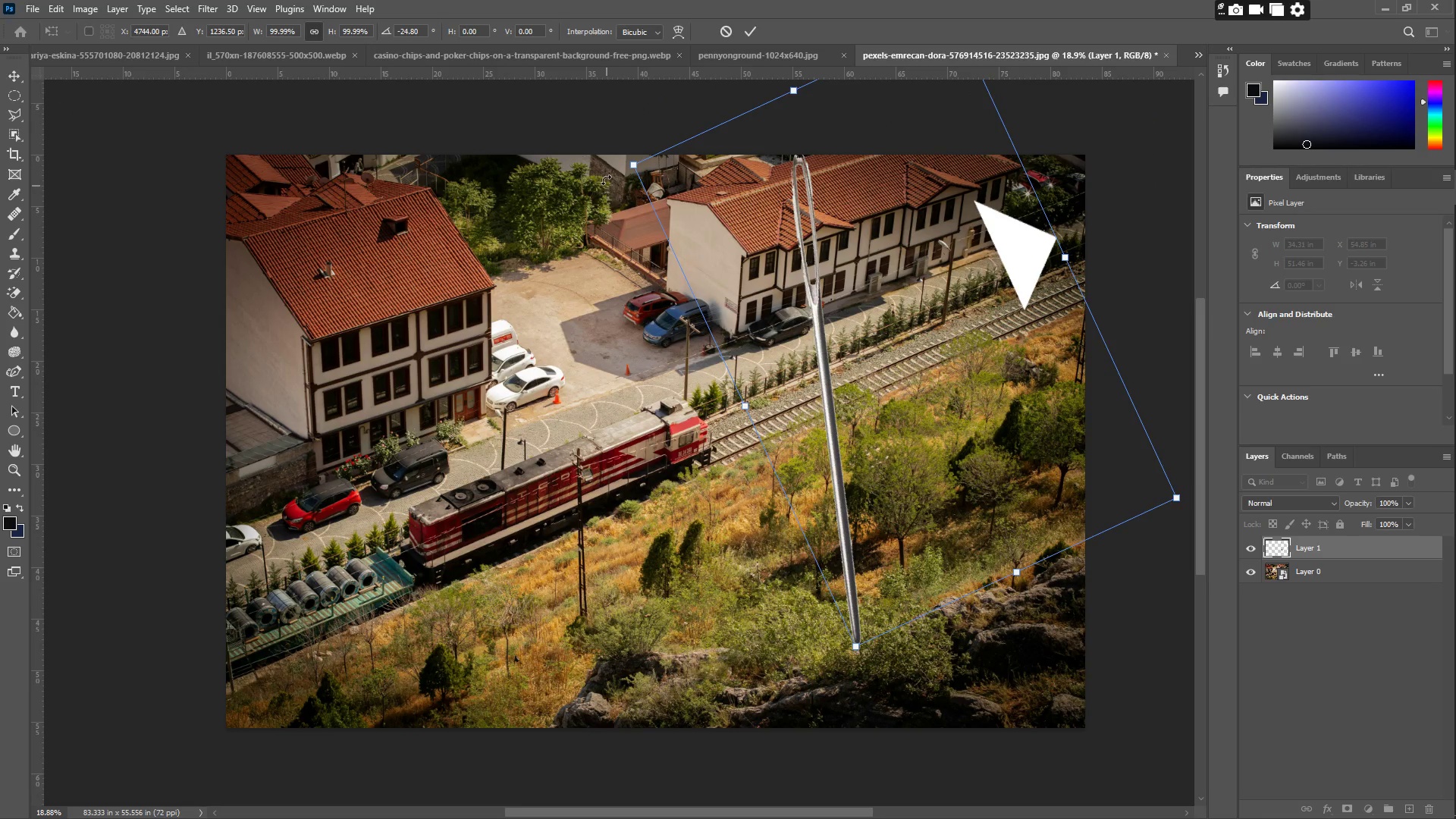 
left_click_drag(start_coordinate=[606, 161], to_coordinate=[366, 363])
 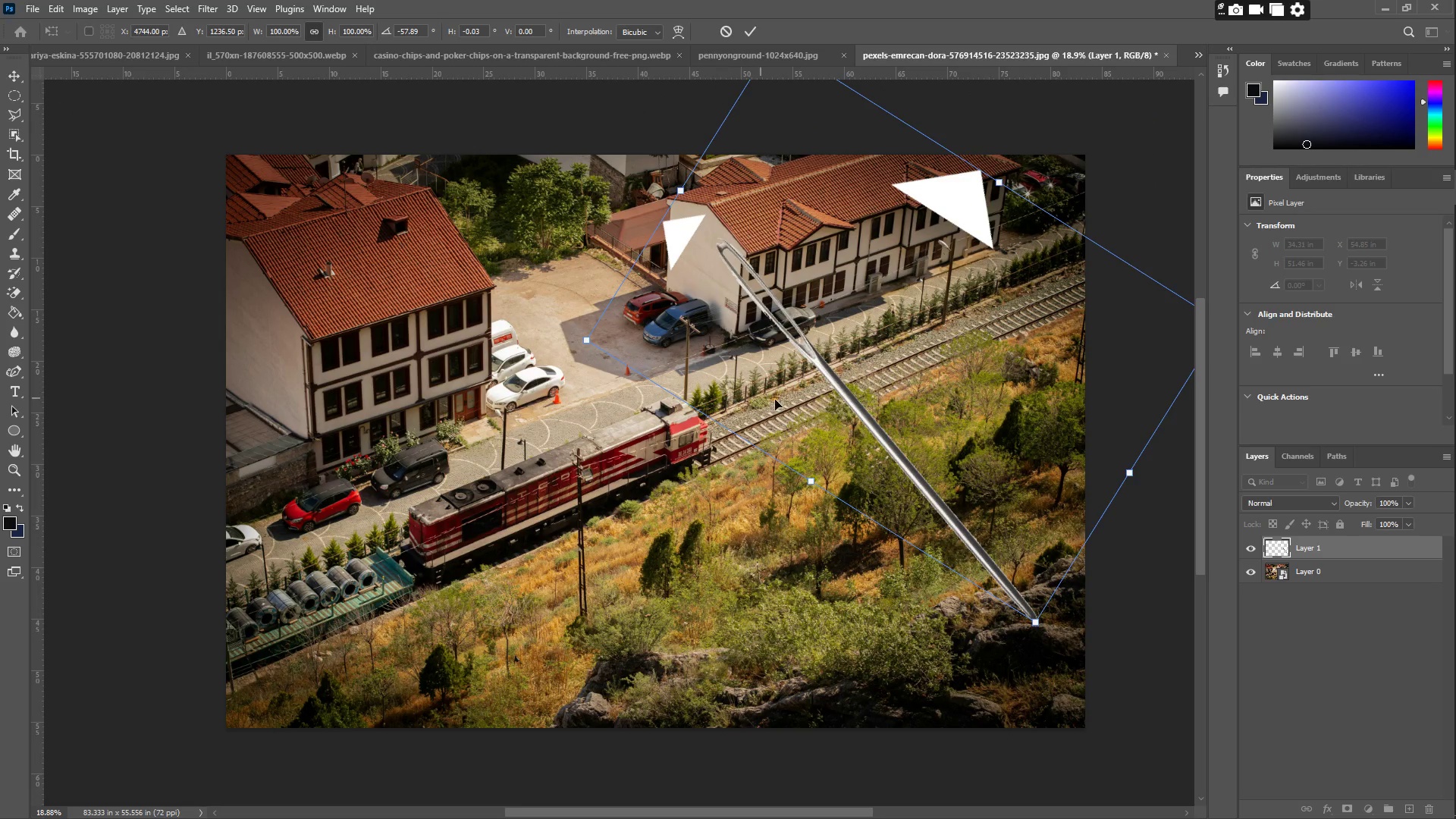 
left_click_drag(start_coordinate=[817, 397], to_coordinate=[668, 428])
 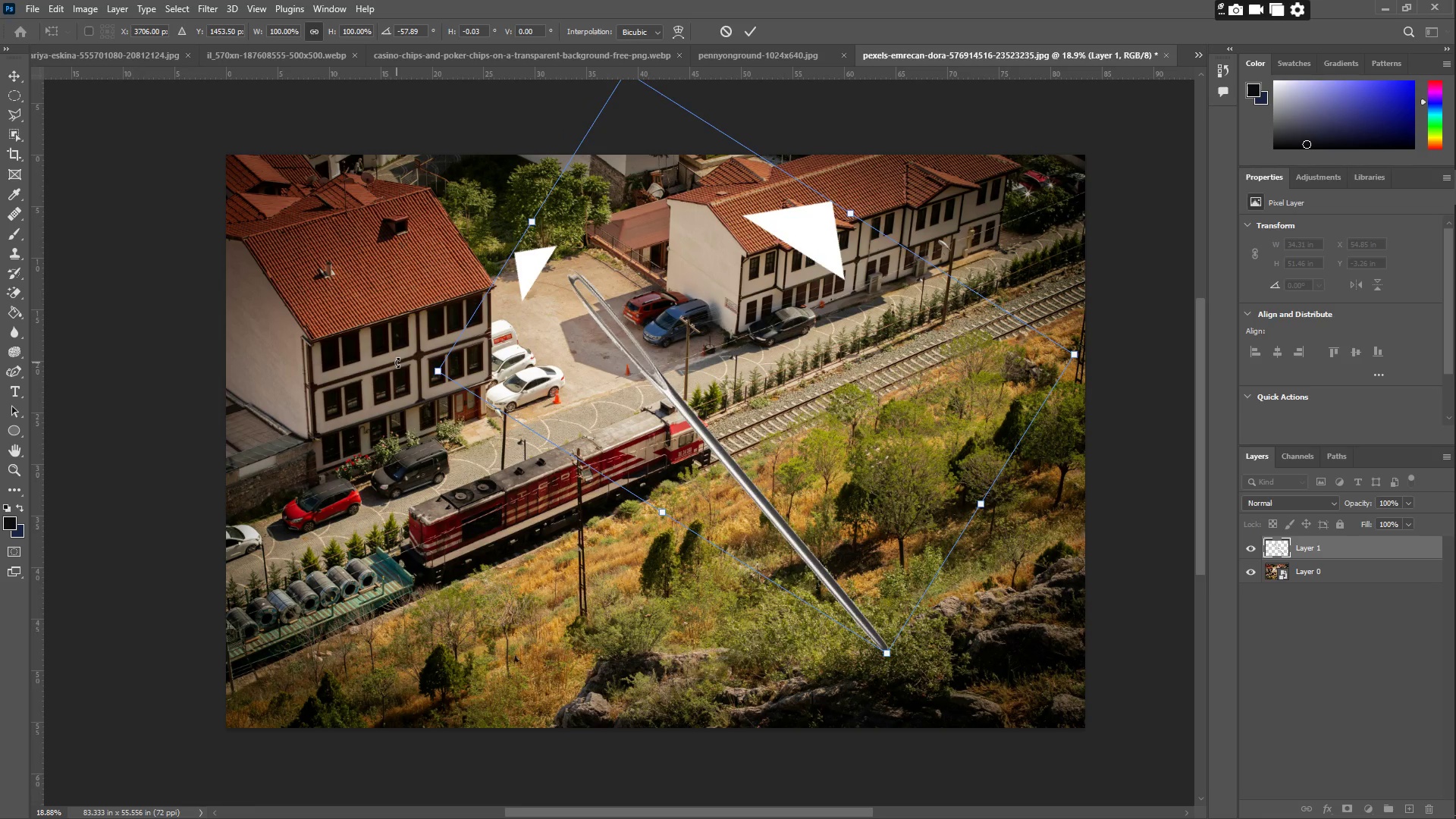 
left_click_drag(start_coordinate=[397, 362], to_coordinate=[786, 250])
 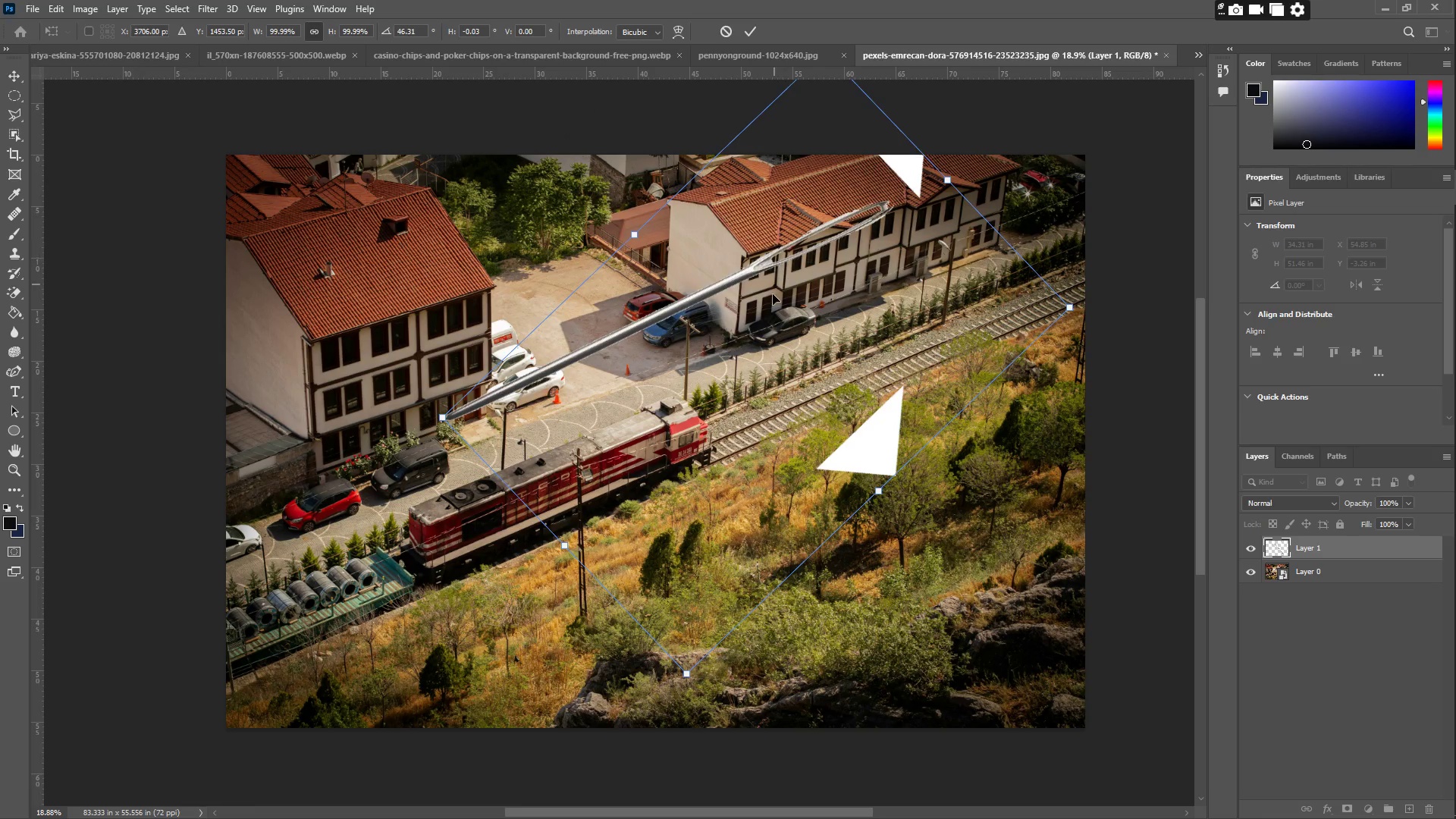 
left_click_drag(start_coordinate=[760, 321], to_coordinate=[866, 500])
 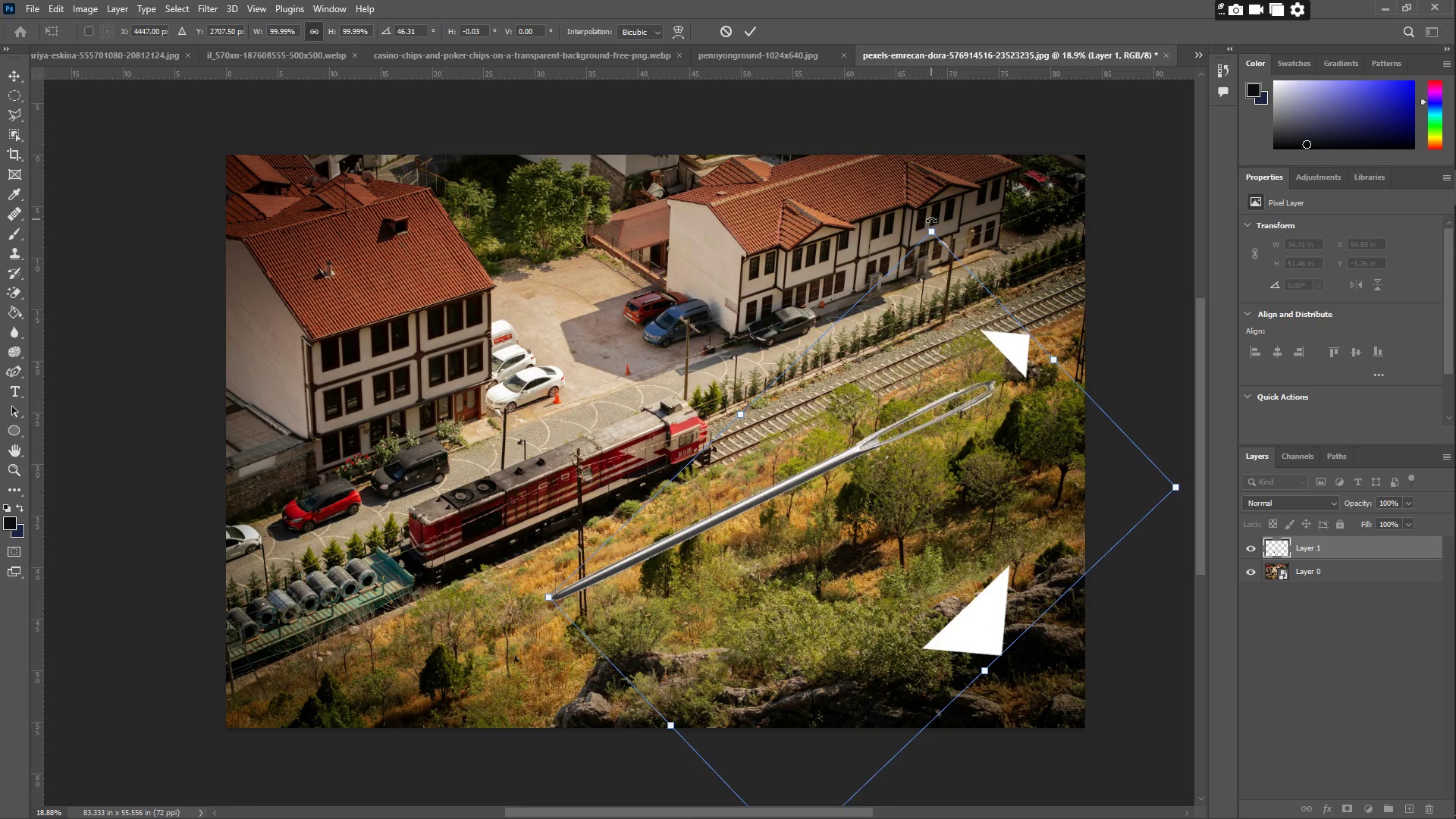 
left_click_drag(start_coordinate=[932, 215], to_coordinate=[657, 251])
 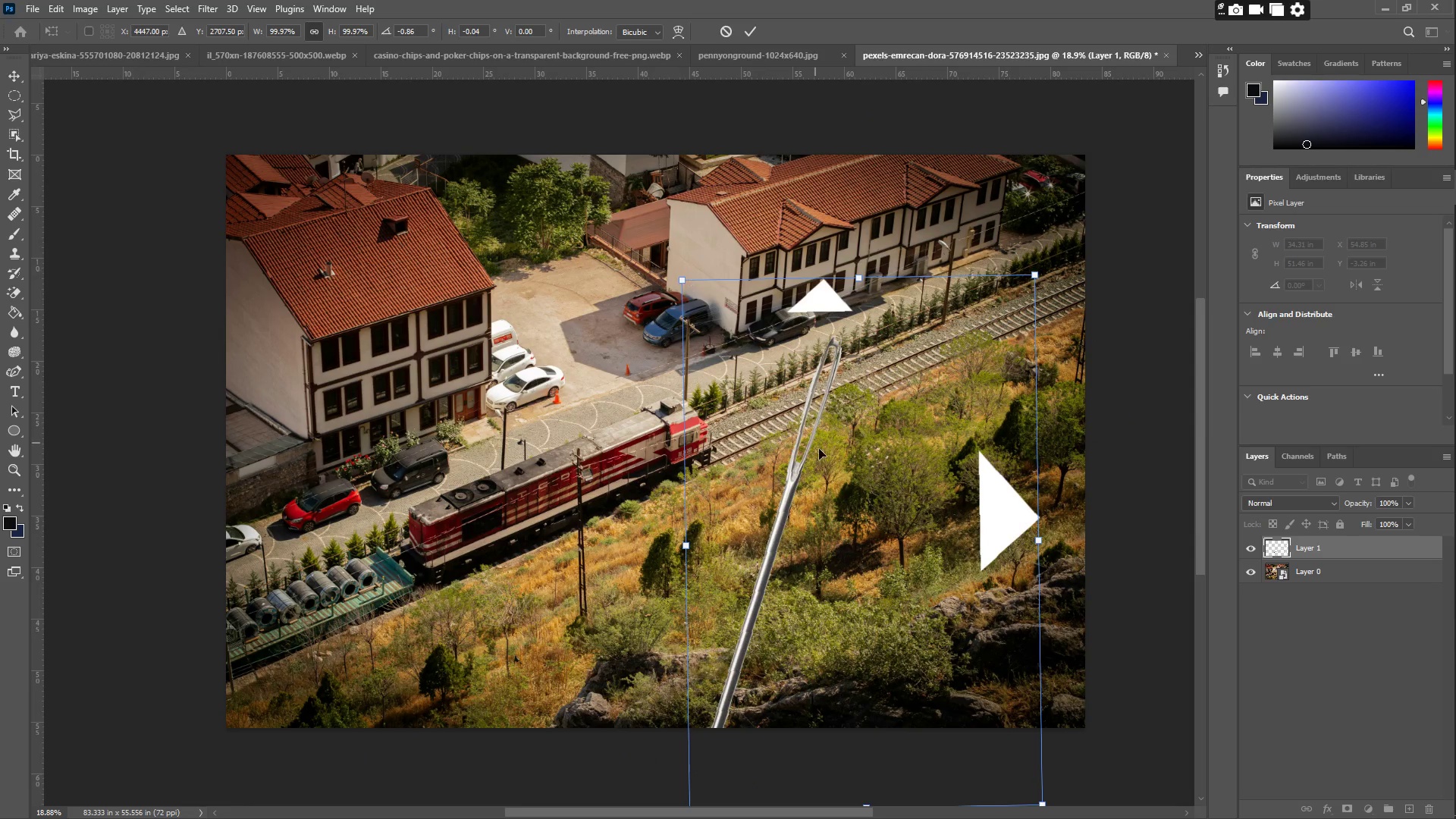 
left_click_drag(start_coordinate=[821, 462], to_coordinate=[828, 298])
 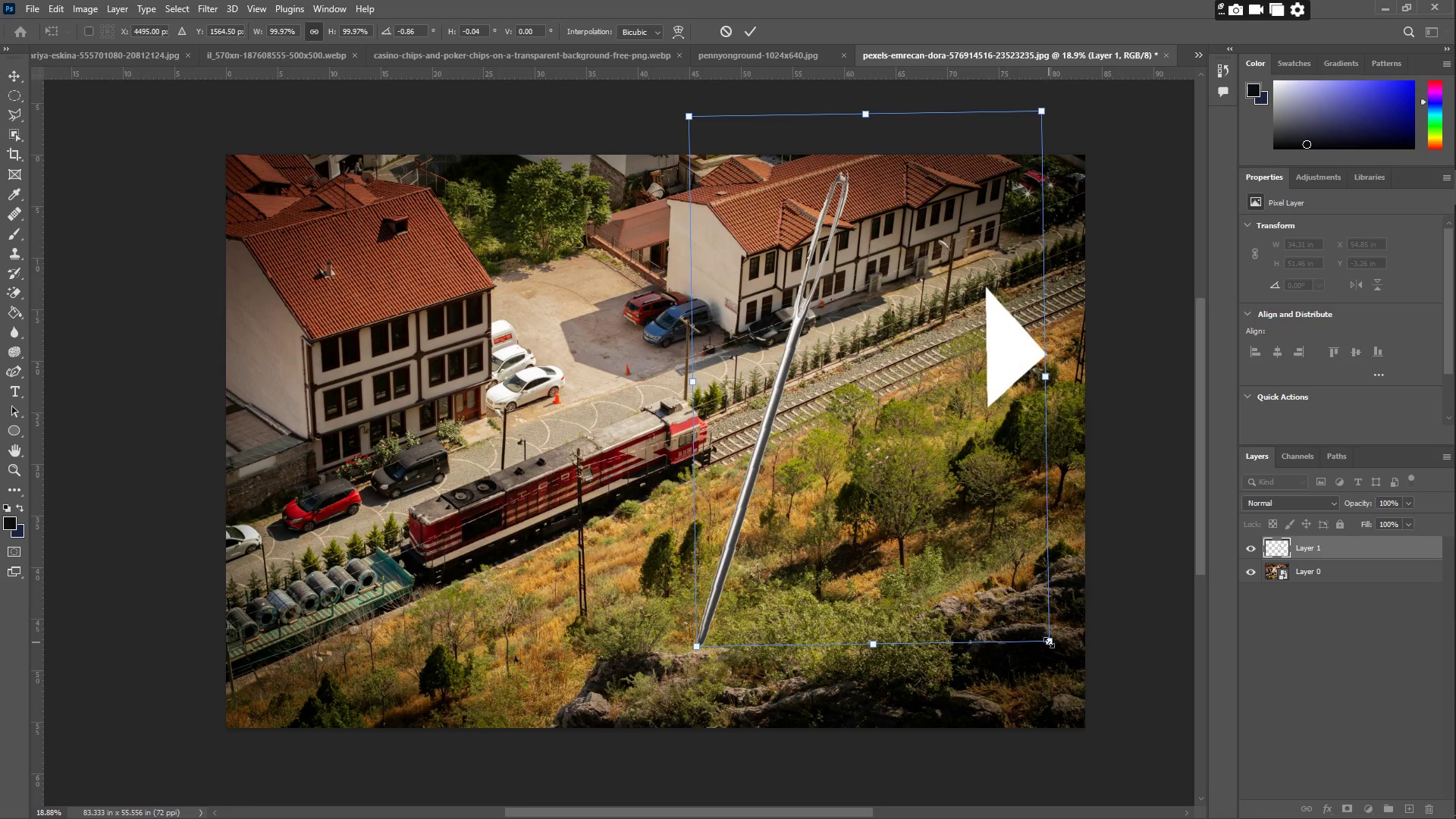 
left_click_drag(start_coordinate=[1052, 642], to_coordinate=[1197, 752])
 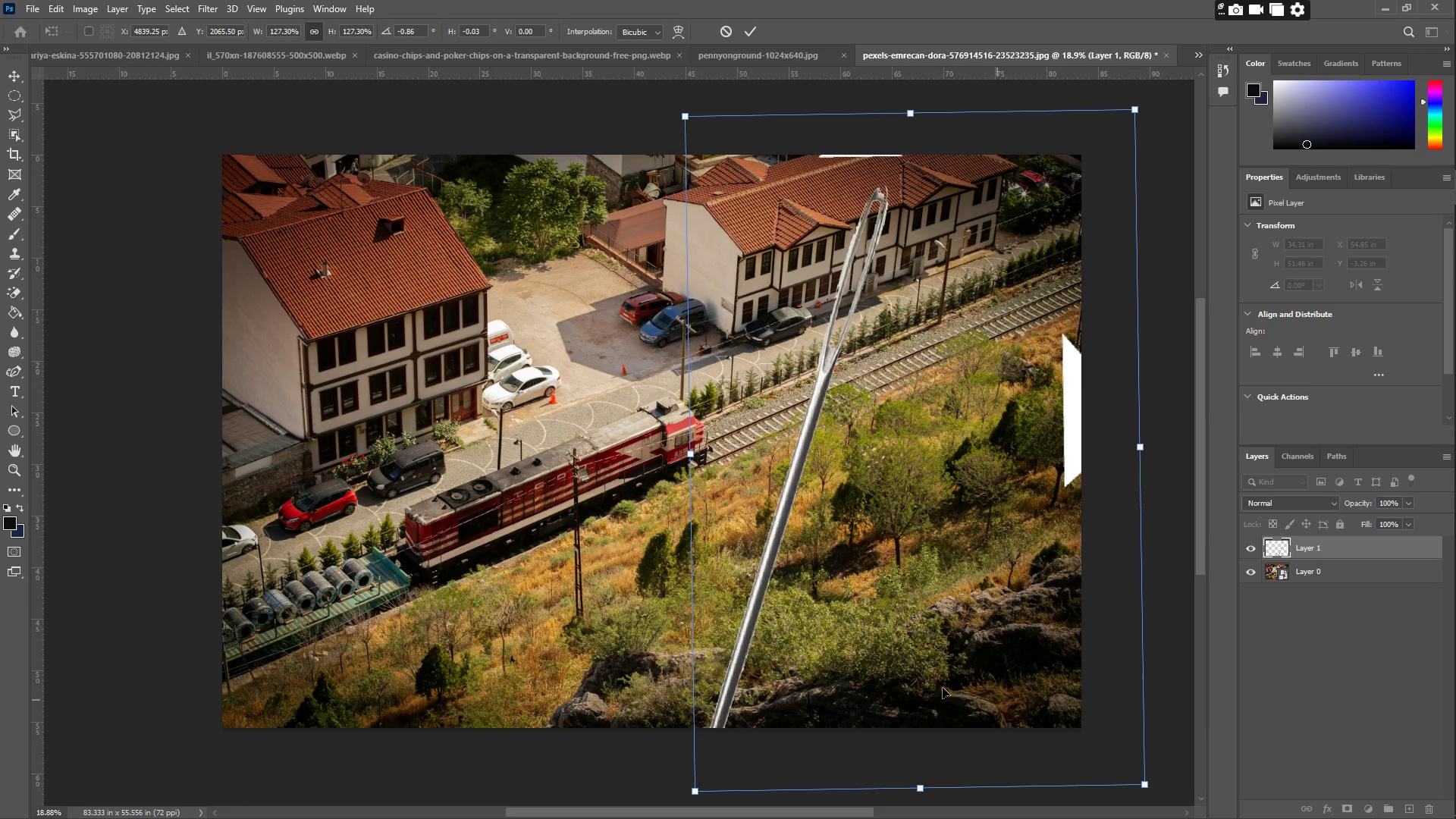 
left_click_drag(start_coordinate=[917, 676], to_coordinate=[915, 645])
 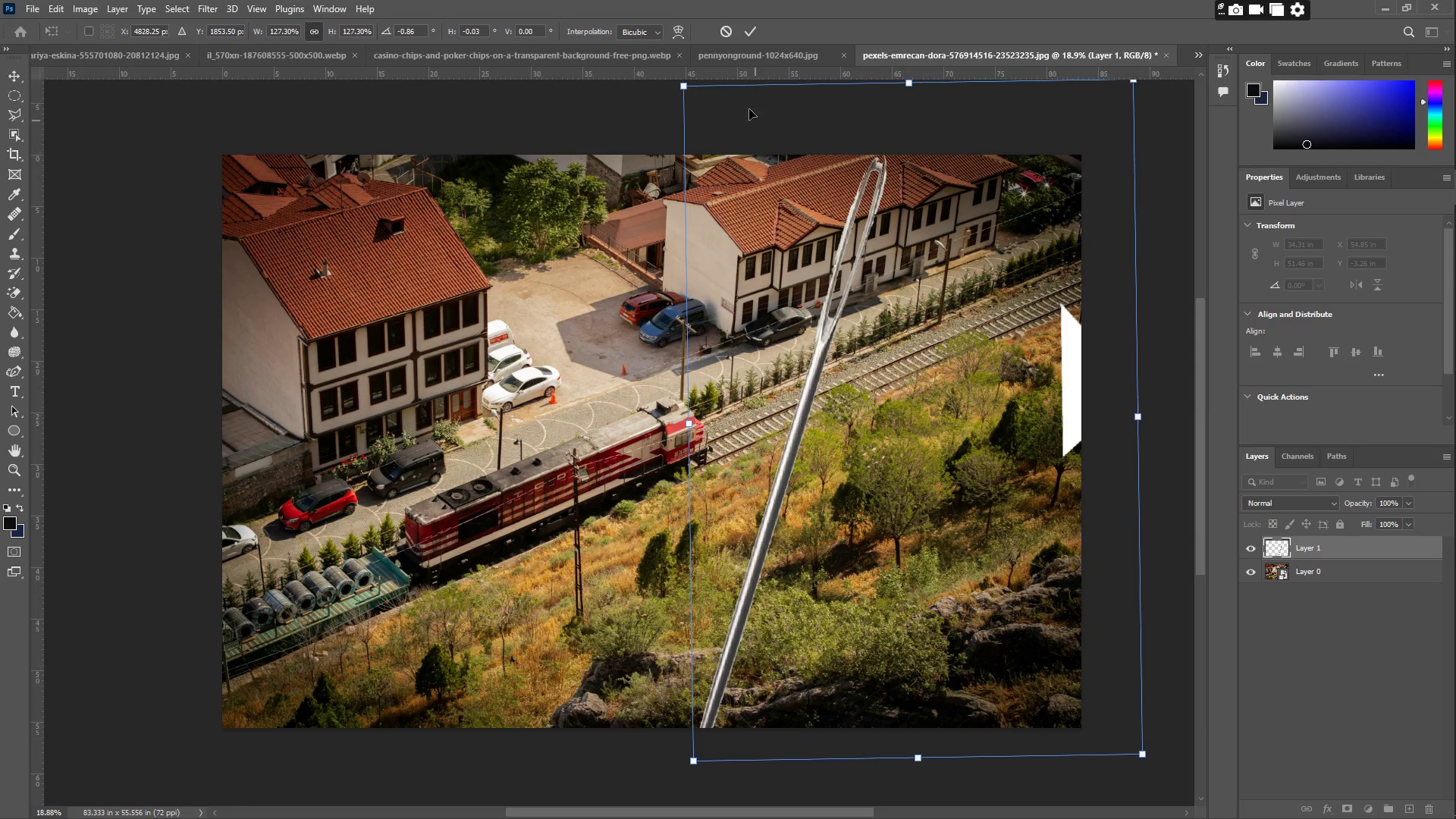 